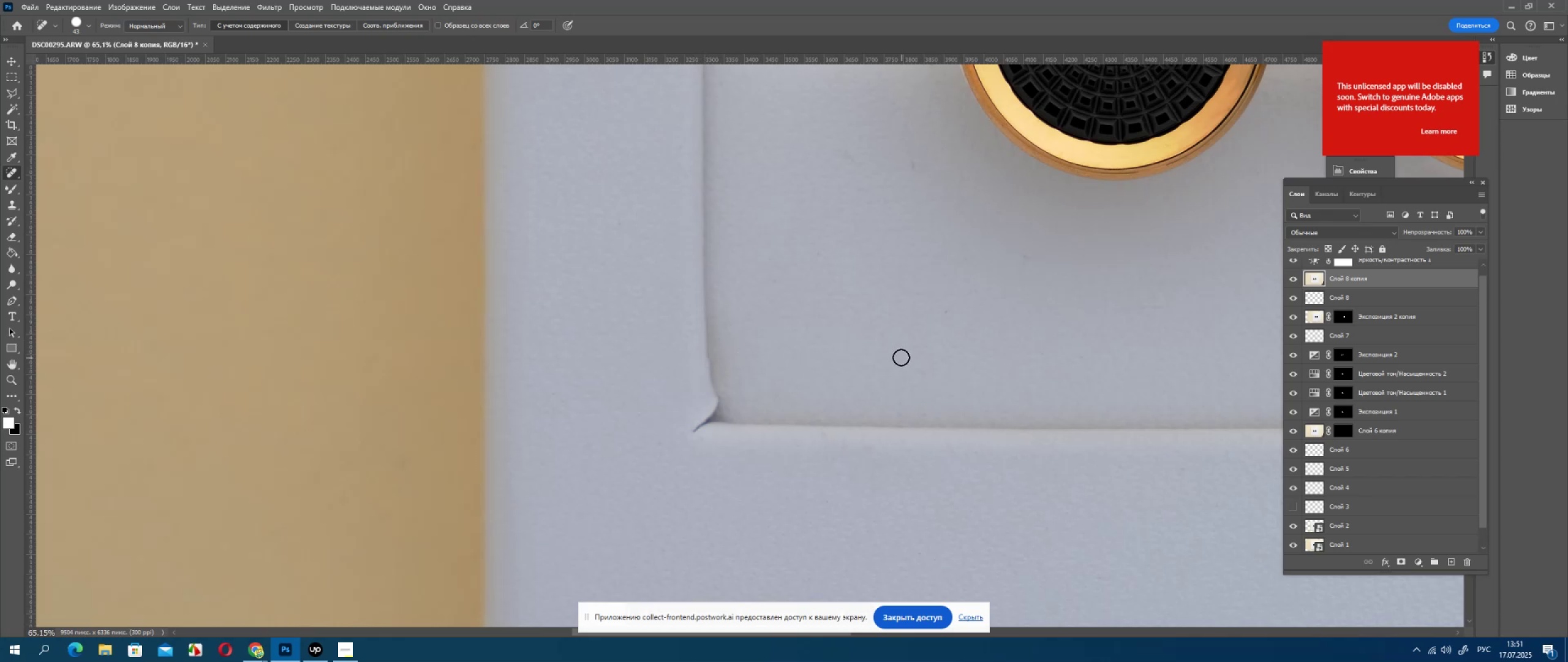 
left_click([948, 313])
 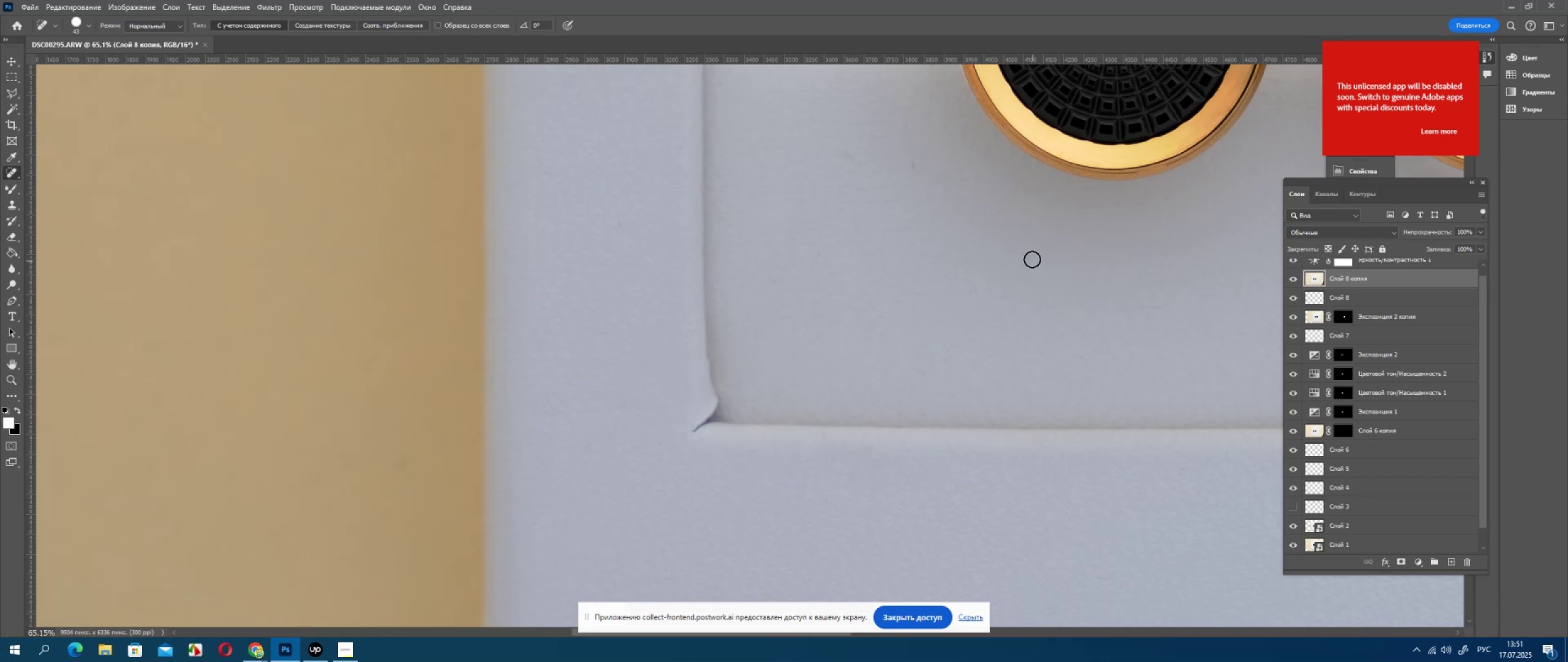 
left_click_drag(start_coordinate=[1033, 256], to_coordinate=[1028, 256])
 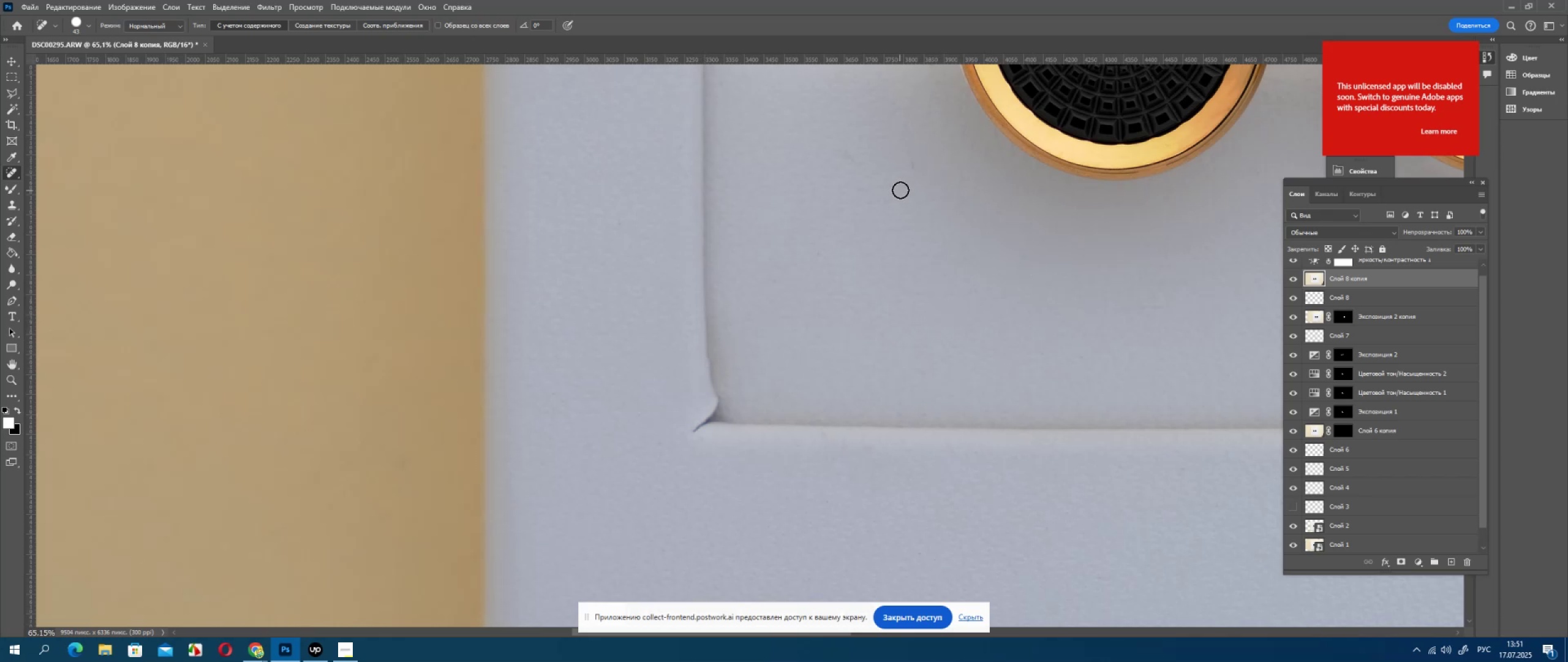 
left_click_drag(start_coordinate=[909, 159], to_coordinate=[911, 173])
 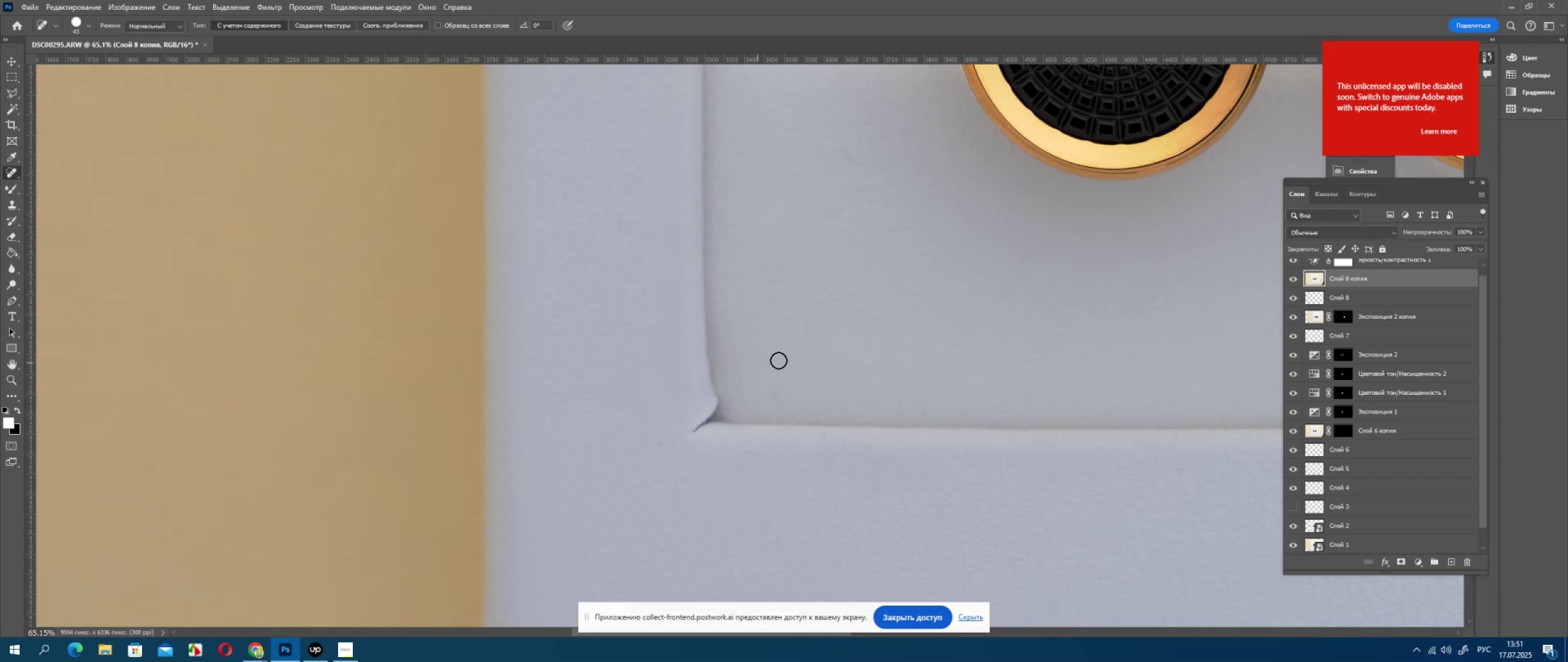 
hold_key(key=Space, duration=0.73)
 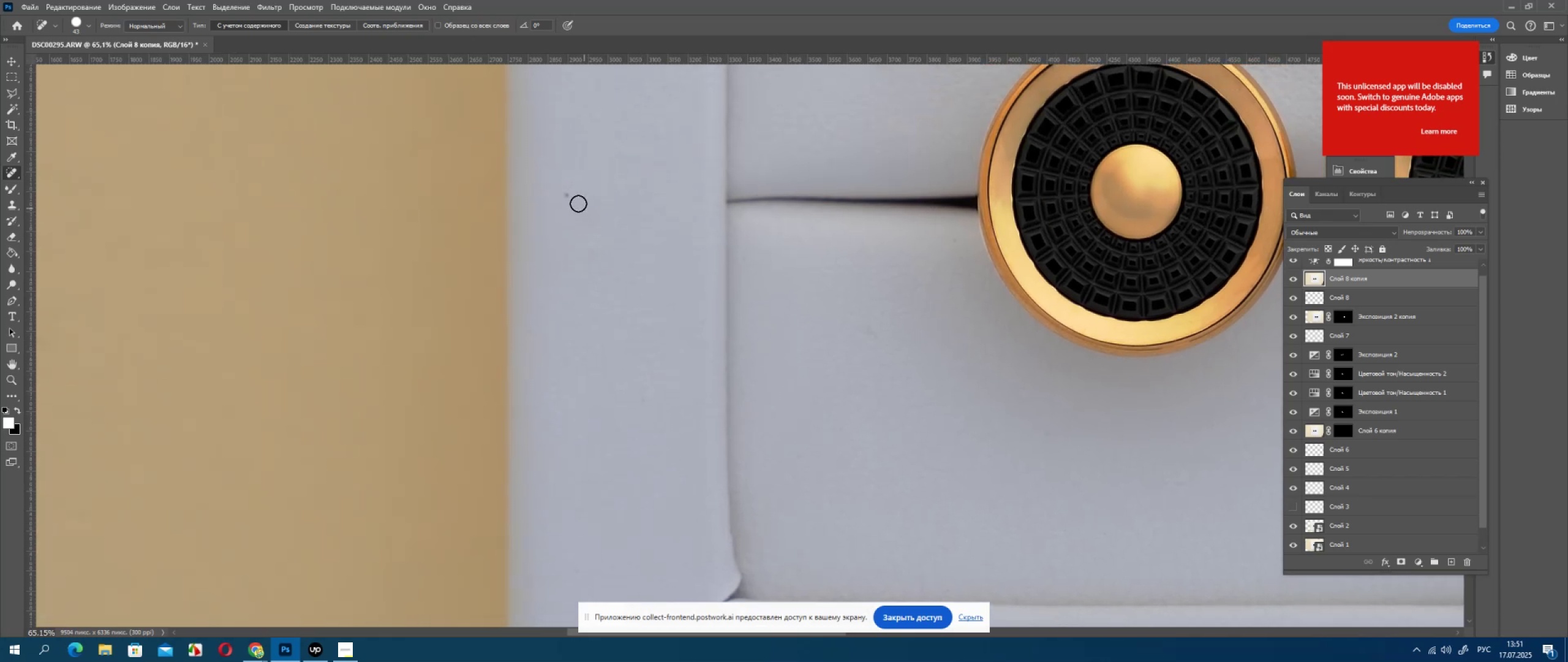 
left_click_drag(start_coordinate=[733, 344], to_coordinate=[756, 521])
 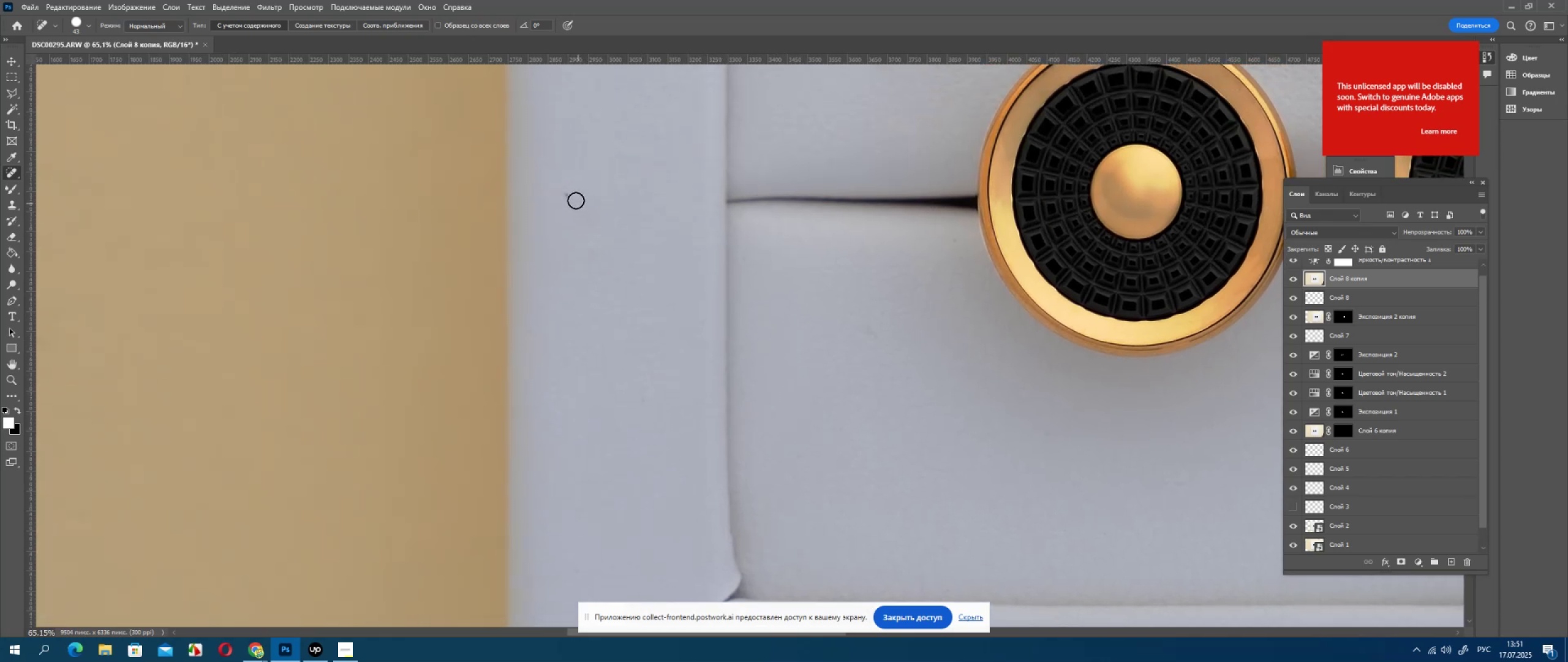 
left_click_drag(start_coordinate=[567, 194], to_coordinate=[573, 203])
 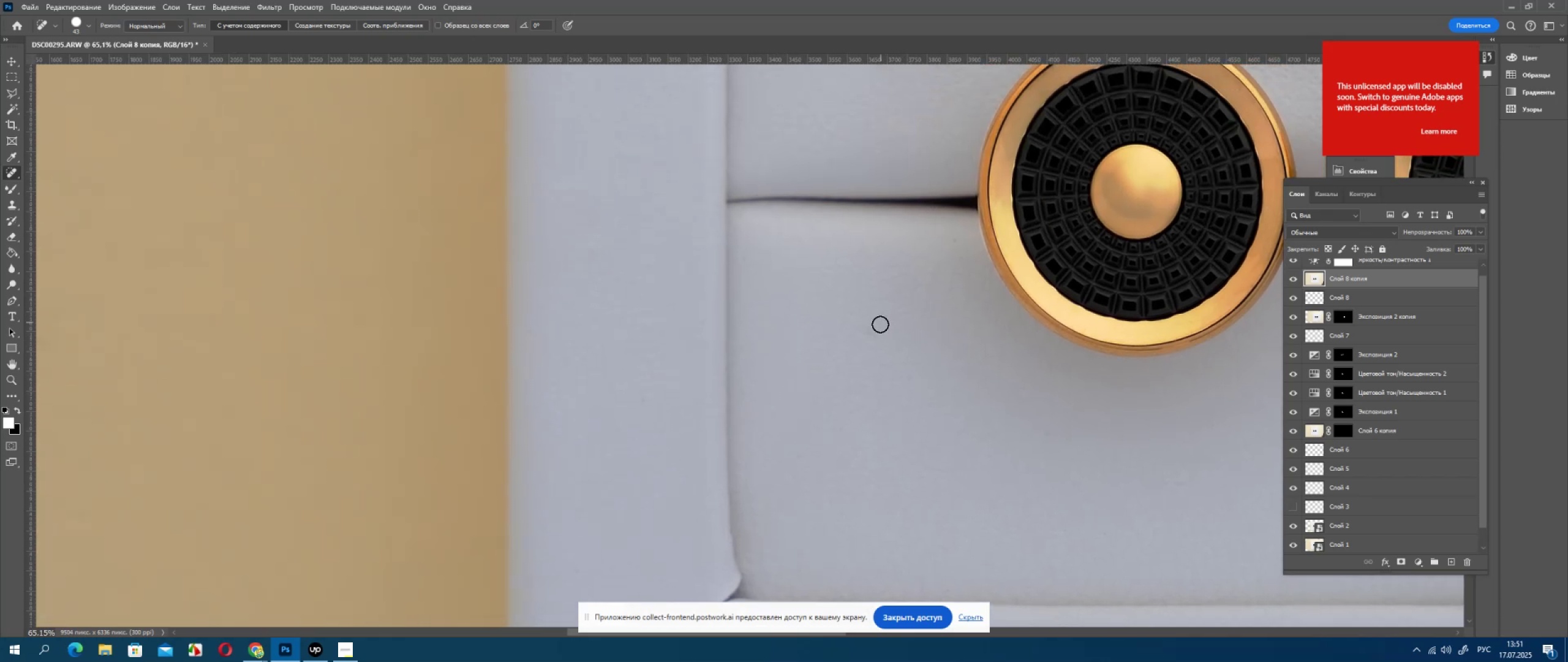 
left_click_drag(start_coordinate=[883, 340], to_coordinate=[859, 333])
 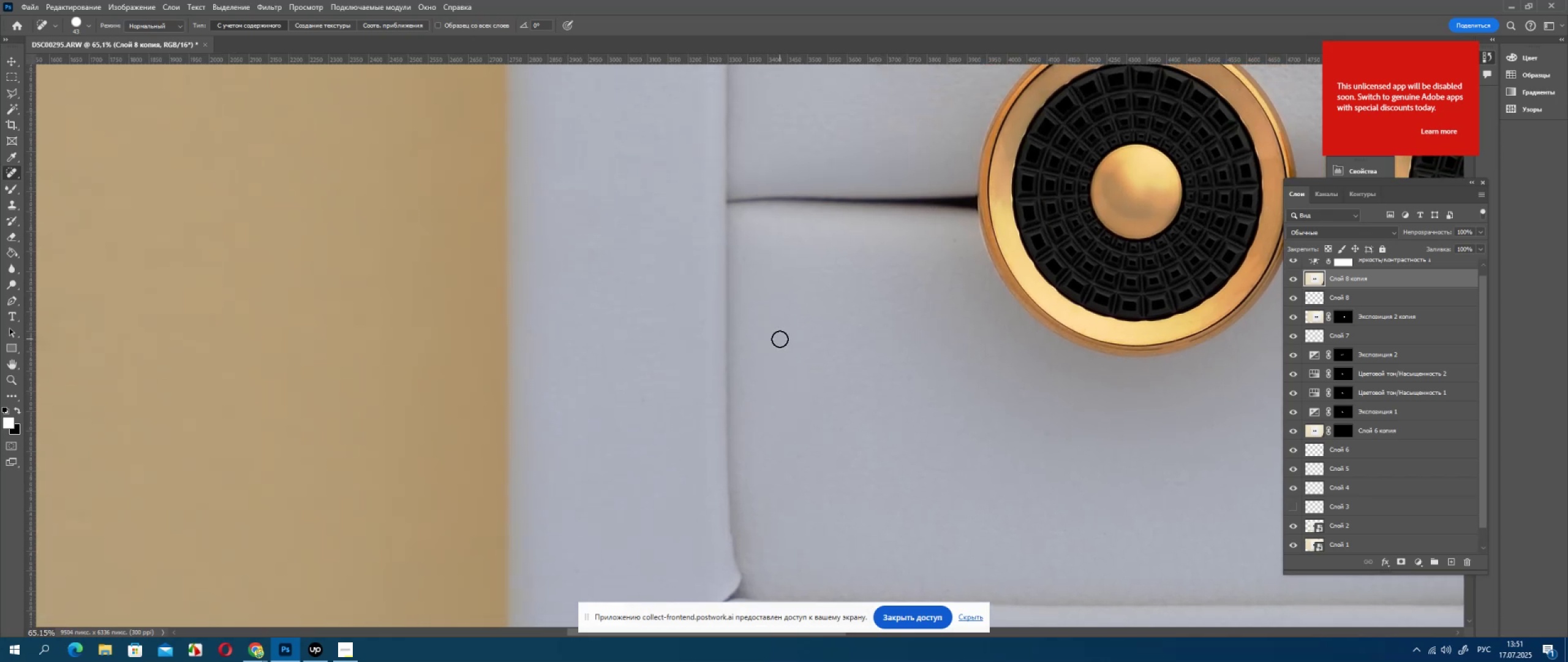 
left_click_drag(start_coordinate=[779, 340], to_coordinate=[782, 327])
 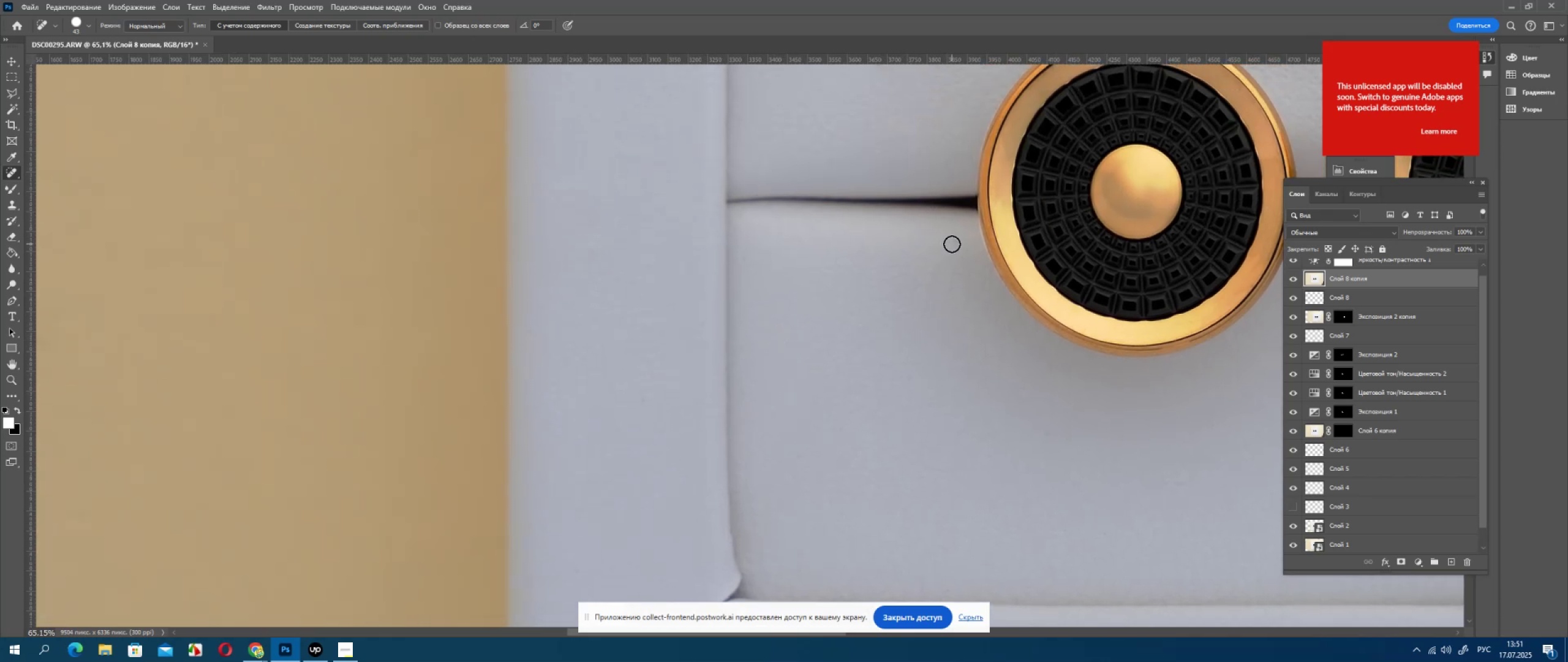 
hold_key(key=Space, duration=0.66)
 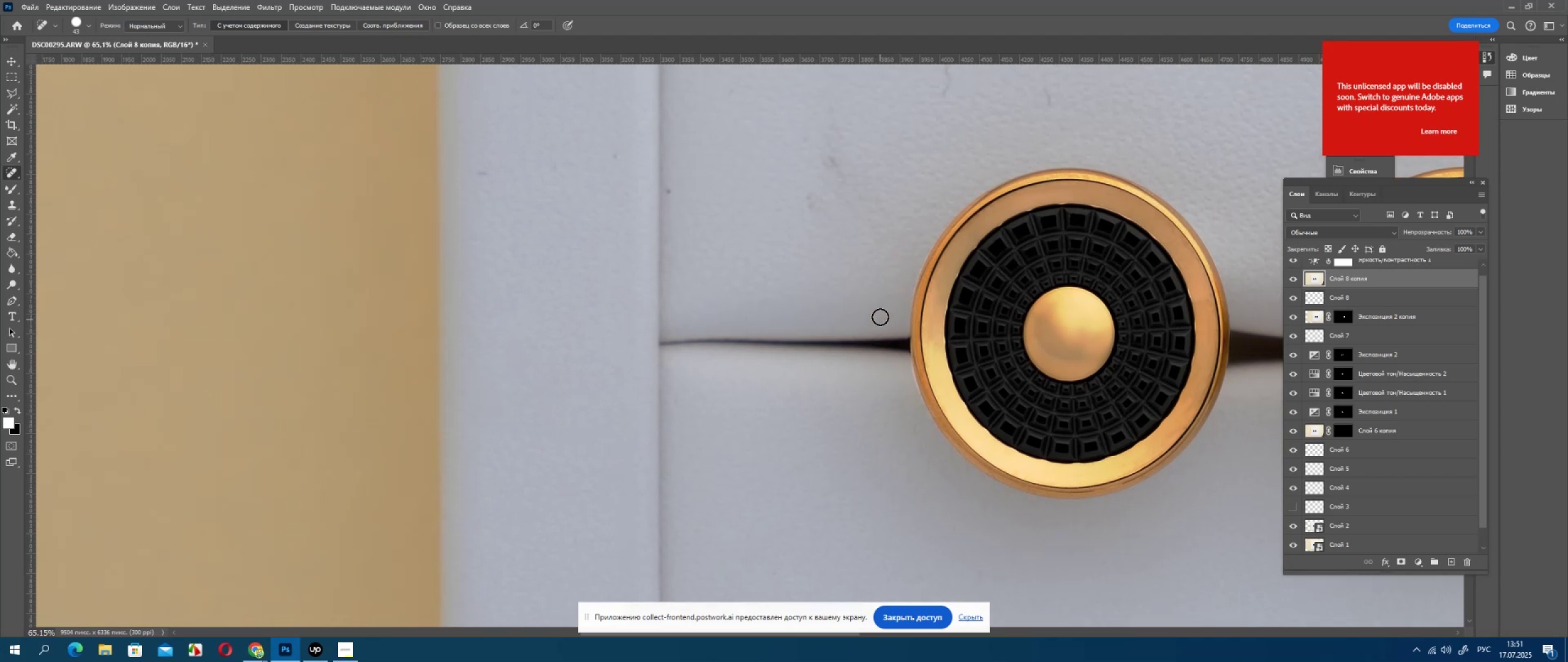 
left_click_drag(start_coordinate=[947, 261], to_coordinate=[880, 403])
 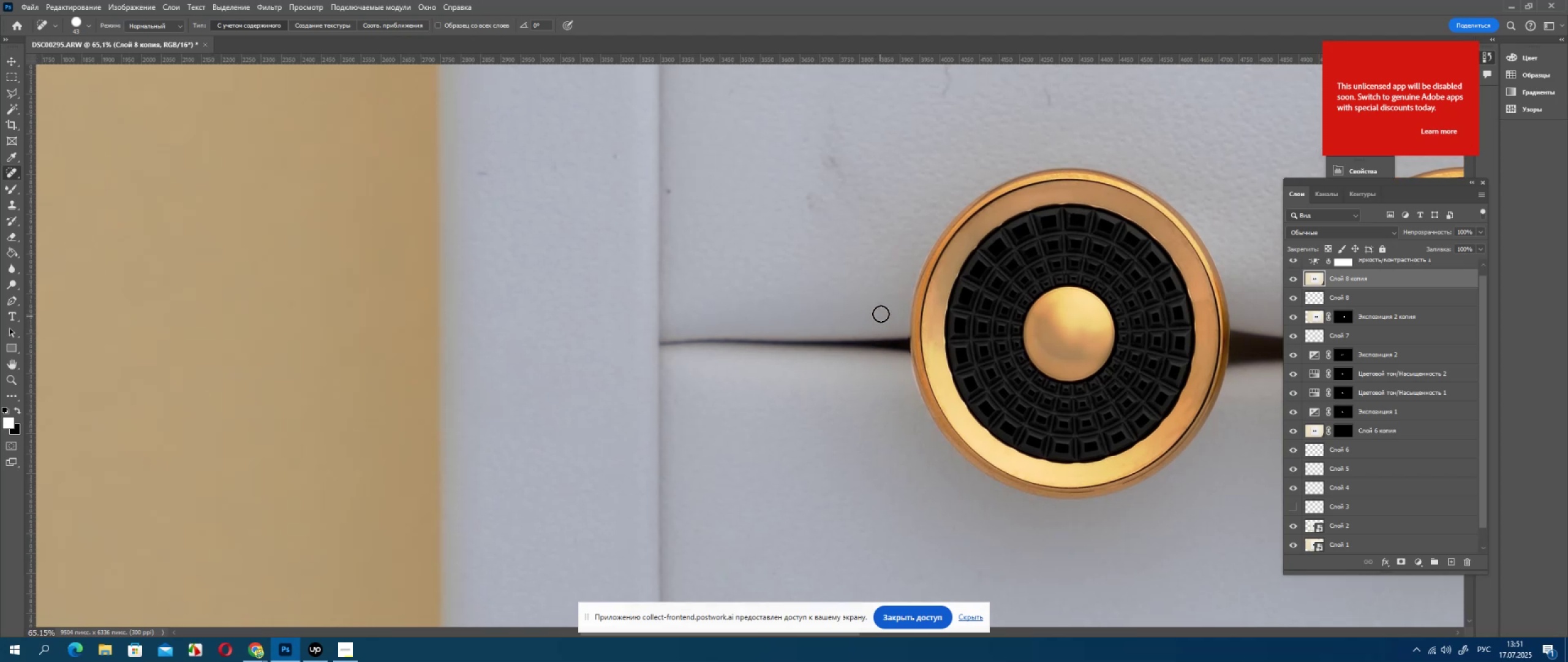 
left_click([882, 308])
 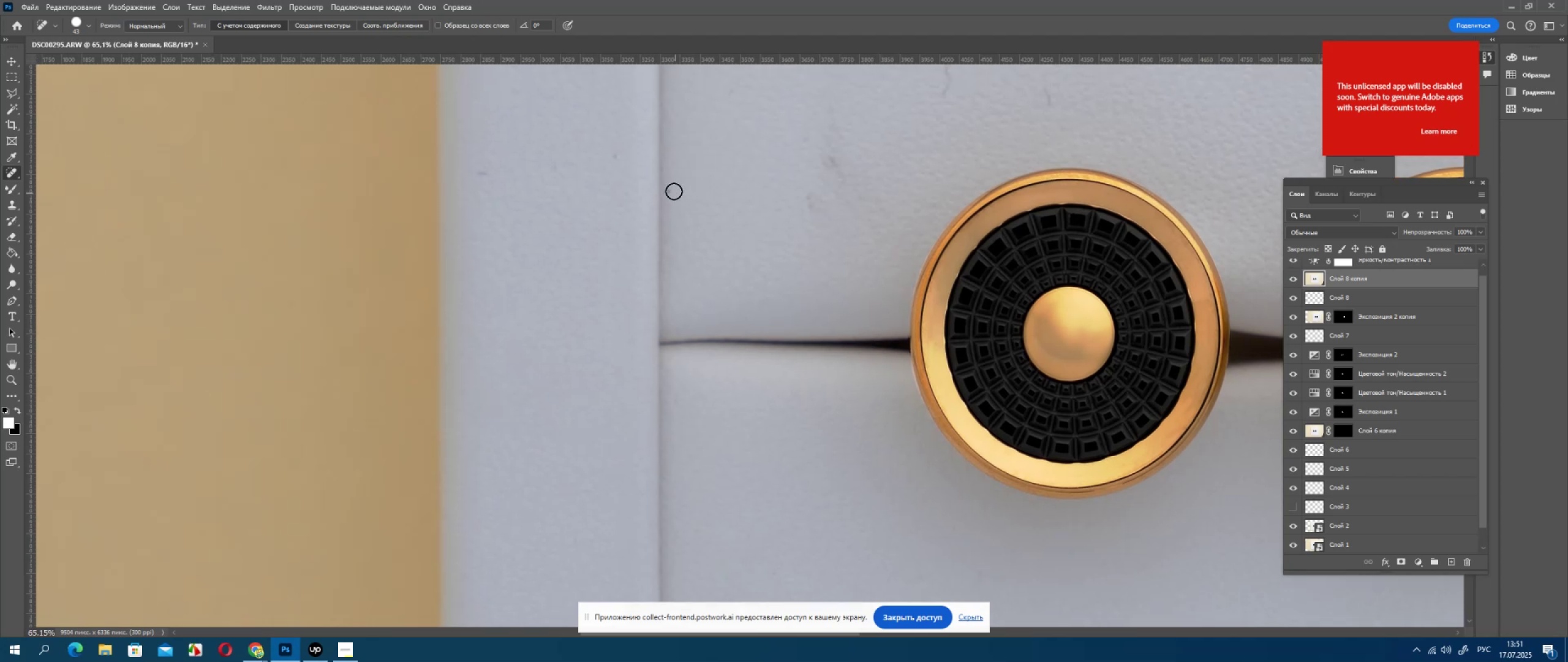 
left_click_drag(start_coordinate=[669, 190], to_coordinate=[677, 198])
 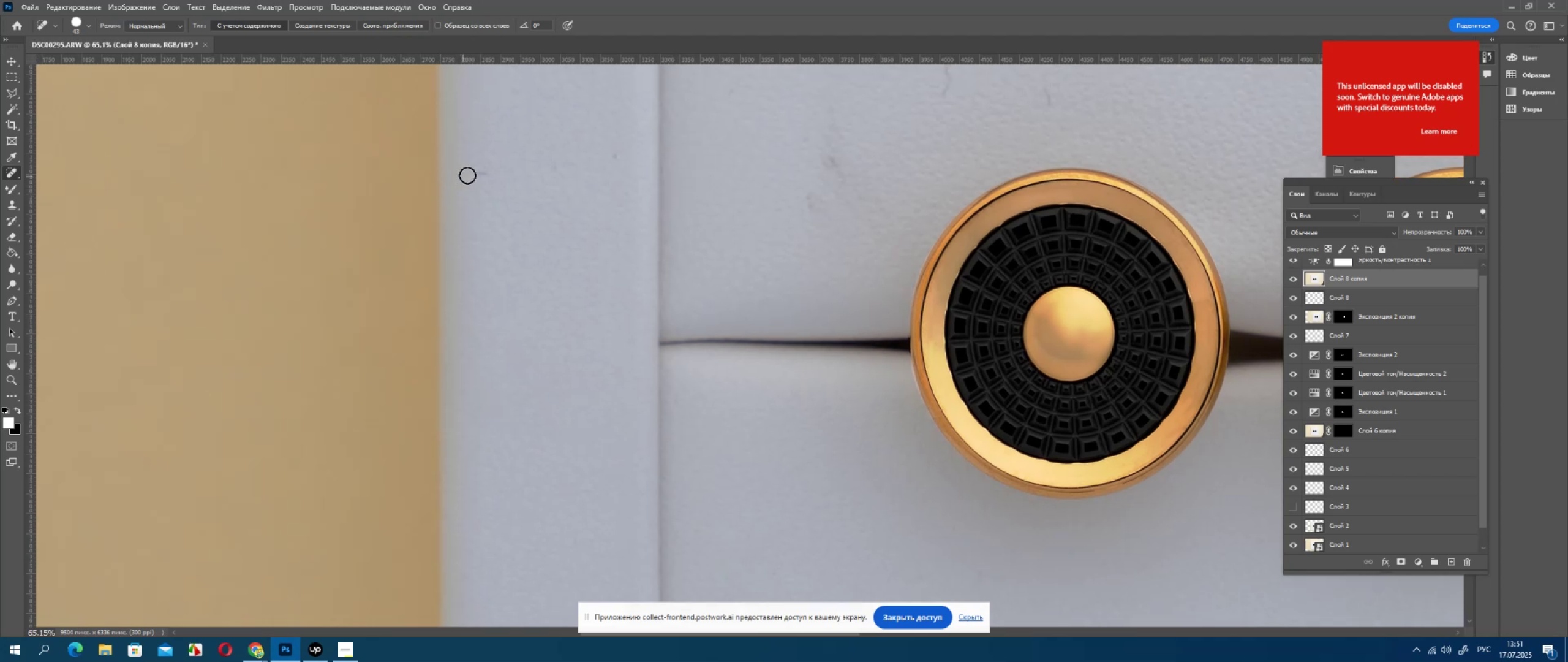 
left_click_drag(start_coordinate=[471, 173], to_coordinate=[496, 175])
 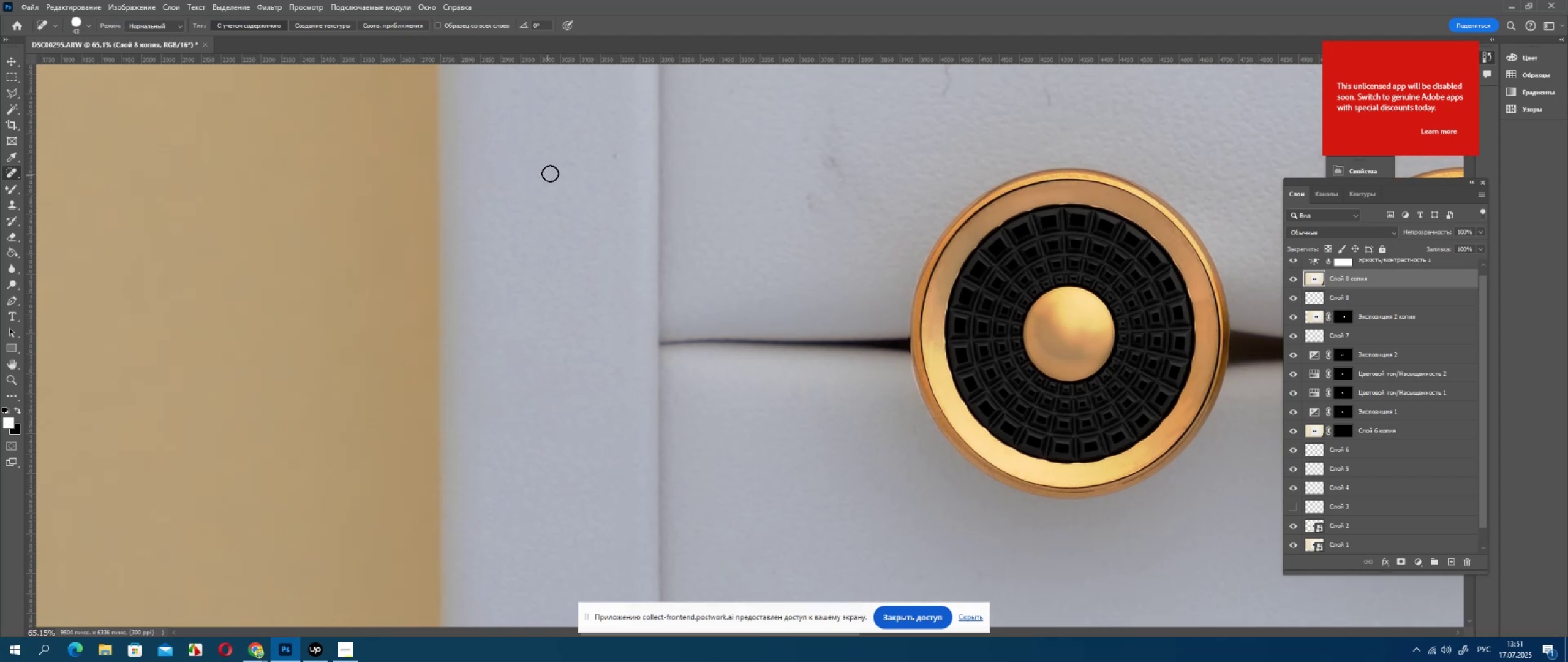 
left_click_drag(start_coordinate=[552, 172], to_coordinate=[562, 172])
 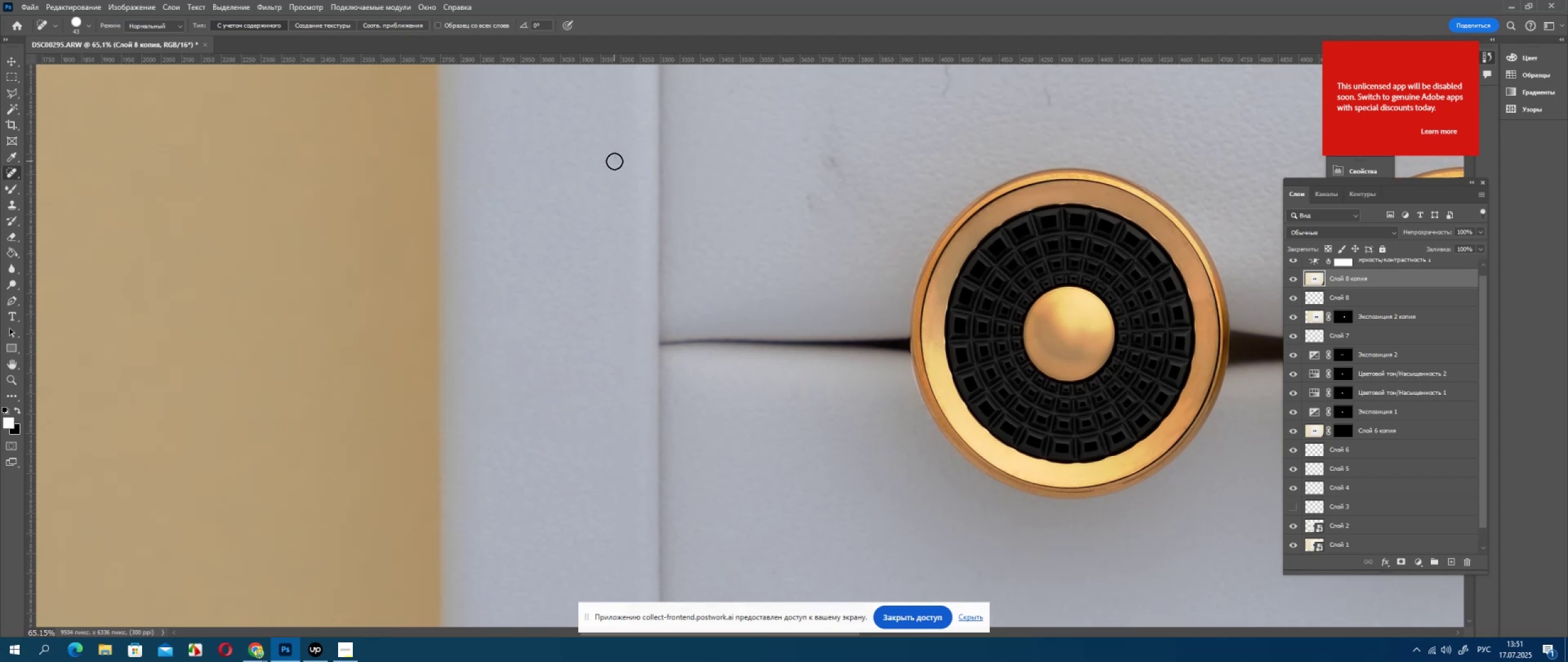 
double_click([614, 161])
 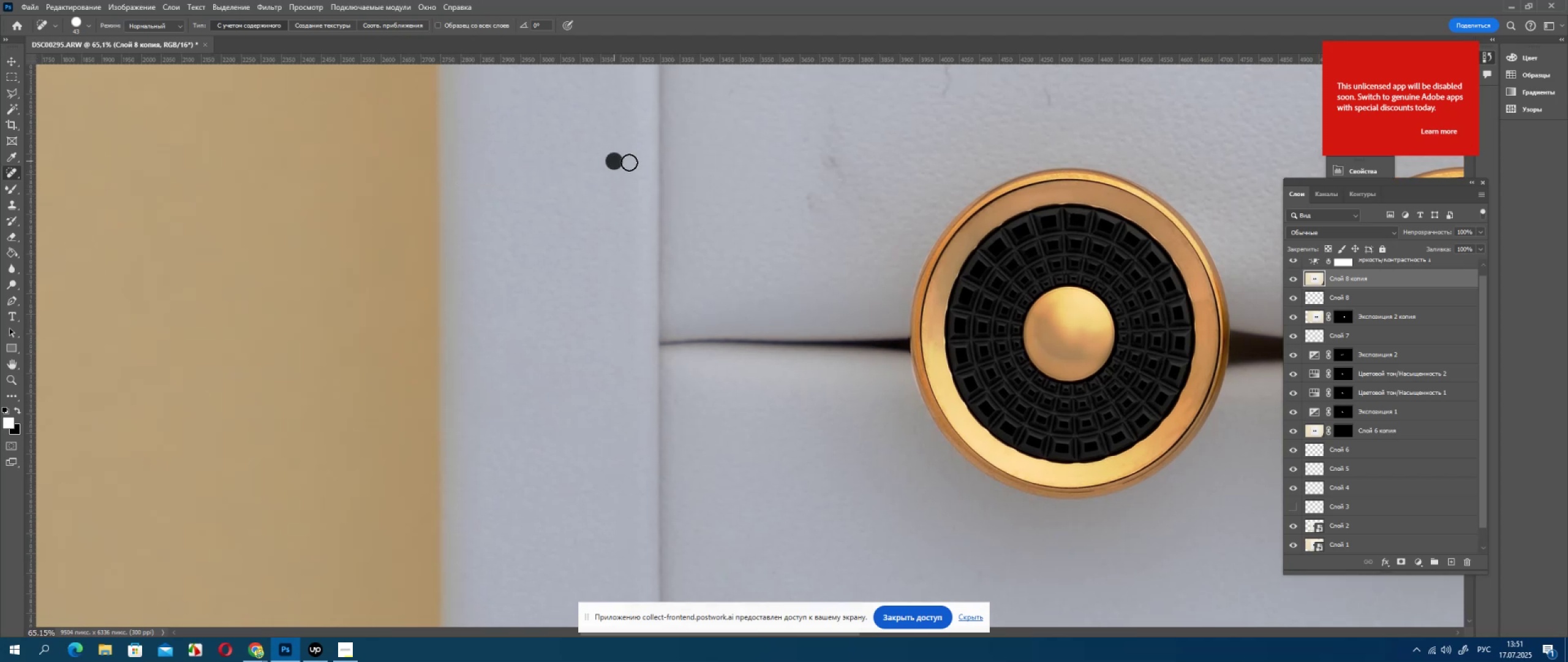 
hold_key(key=Space, duration=0.75)
 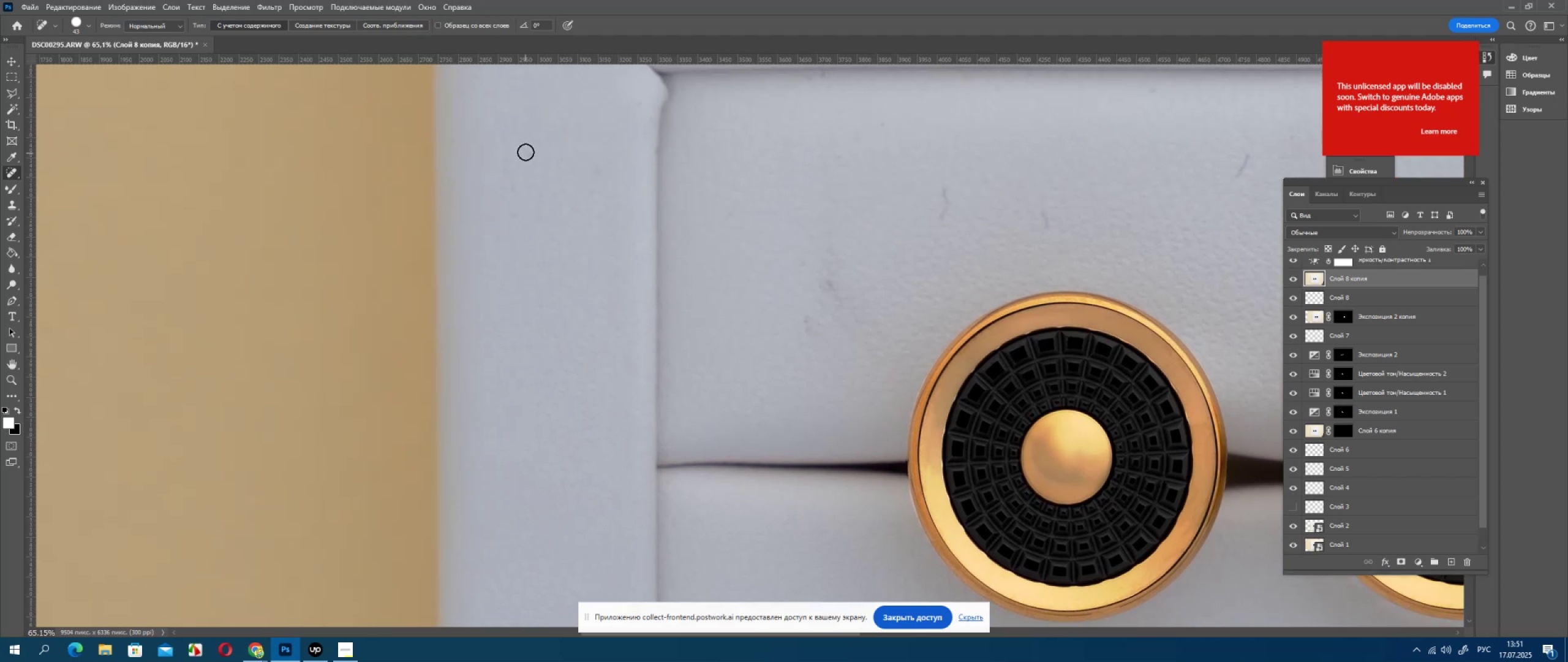 
left_click_drag(start_coordinate=[645, 178], to_coordinate=[643, 302])
 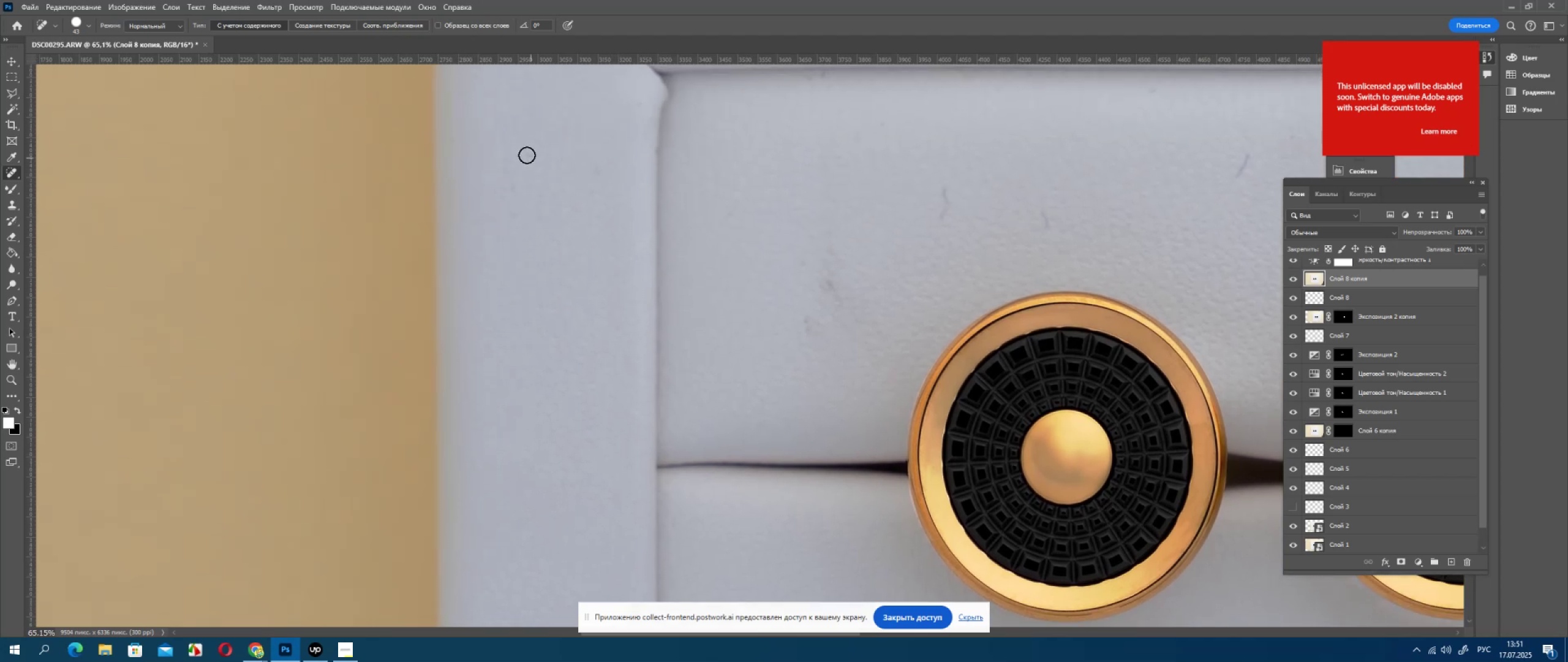 
left_click_drag(start_coordinate=[527, 154], to_coordinate=[538, 158])
 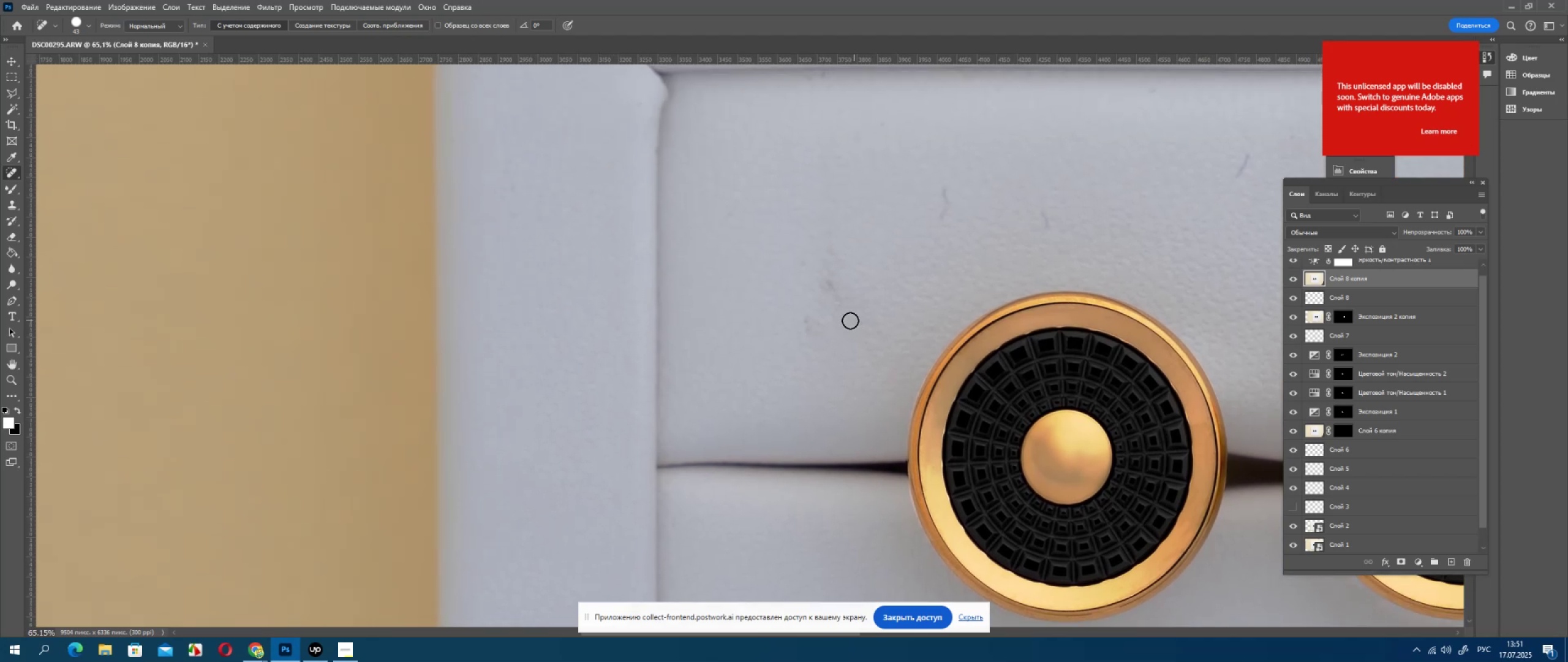 
left_click_drag(start_coordinate=[803, 319], to_coordinate=[820, 337])
 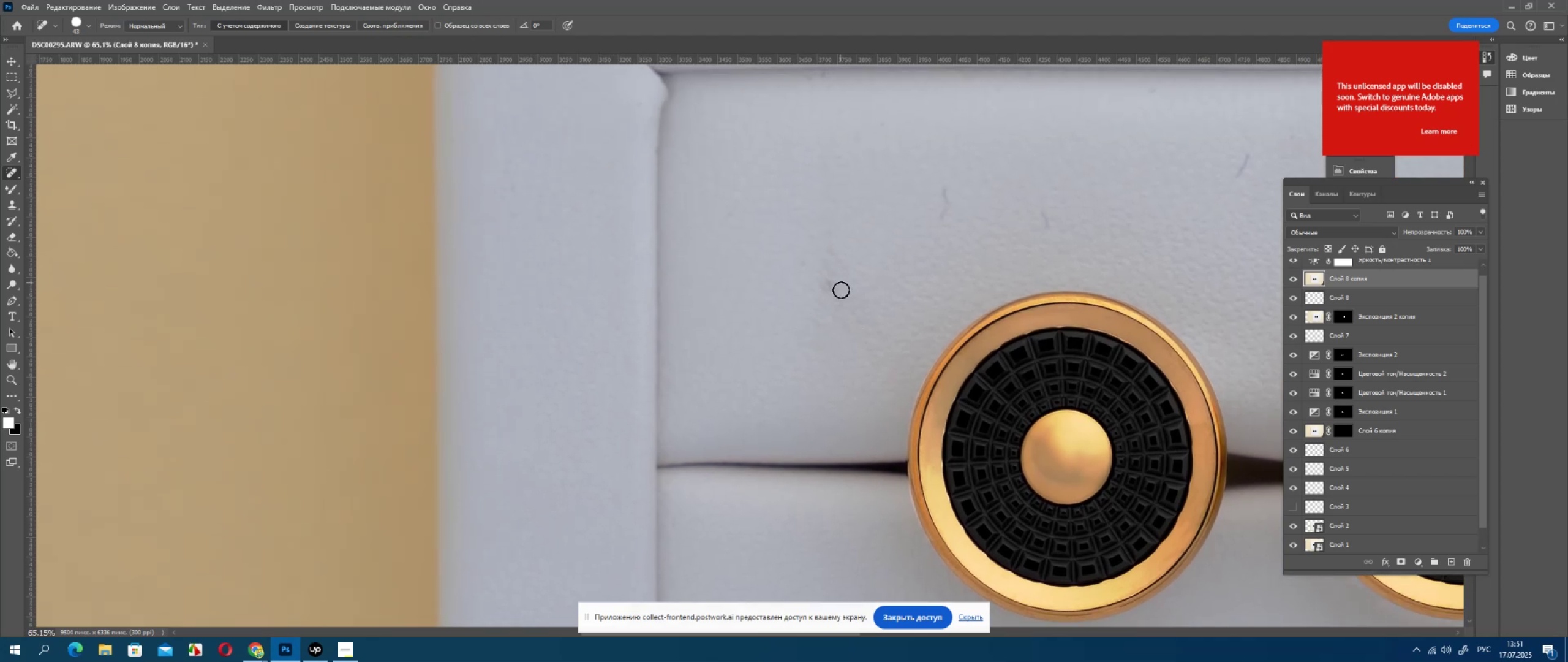 
left_click_drag(start_coordinate=[837, 291], to_coordinate=[823, 258])
 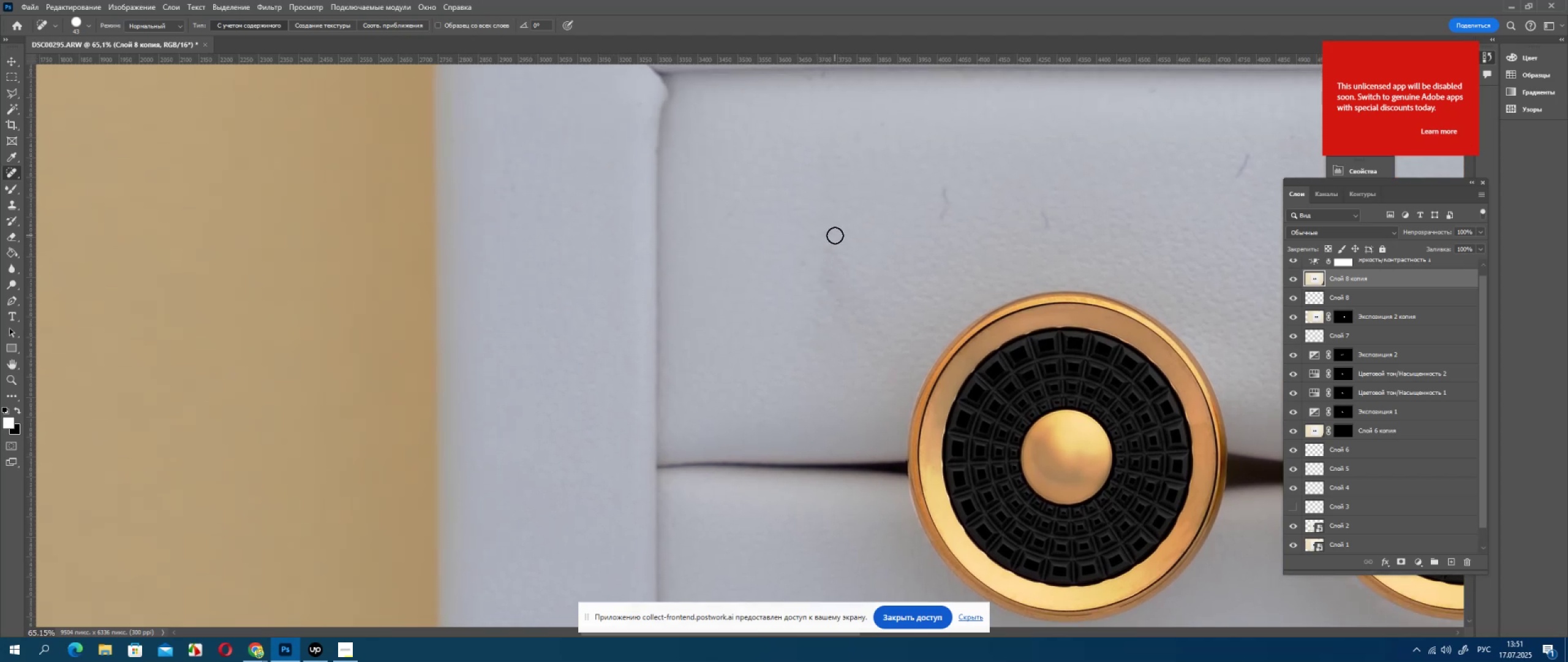 
left_click_drag(start_coordinate=[835, 238], to_coordinate=[835, 274])
 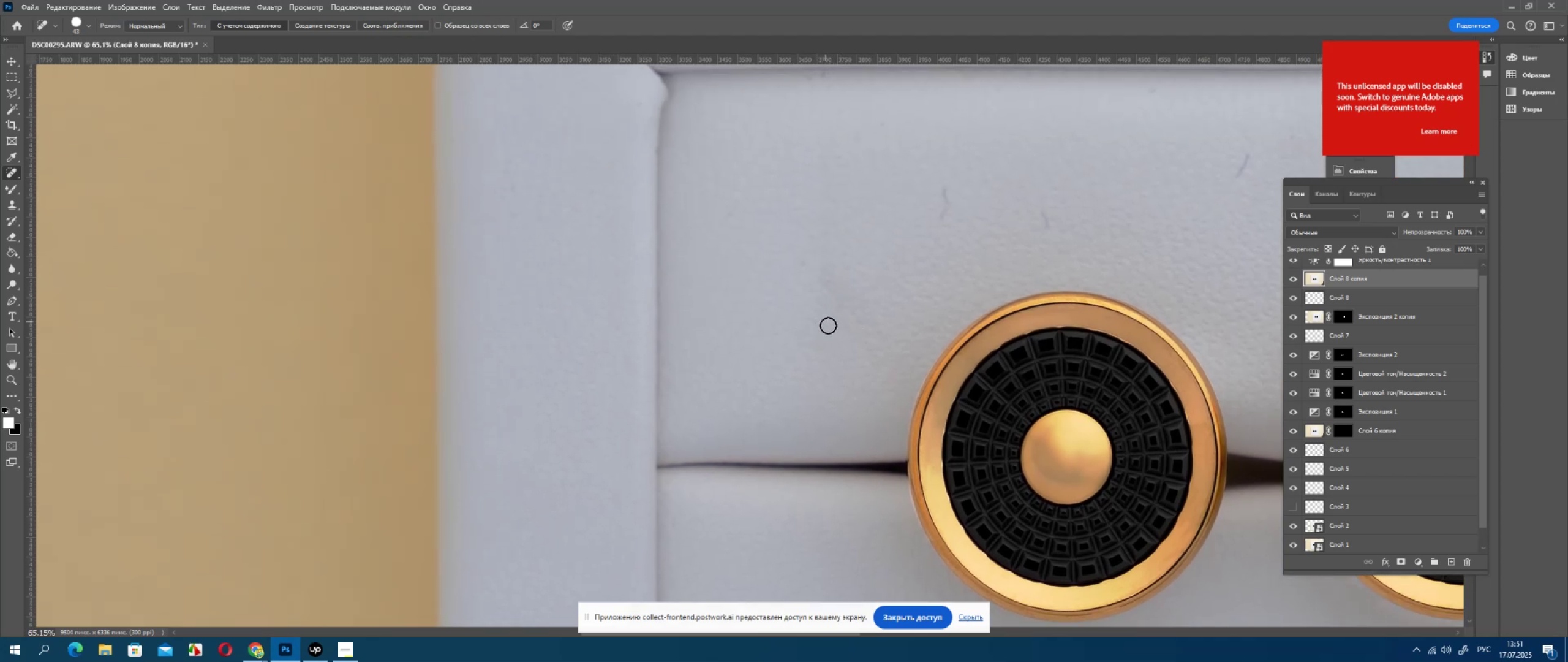 
left_click_drag(start_coordinate=[827, 326], to_coordinate=[804, 294])
 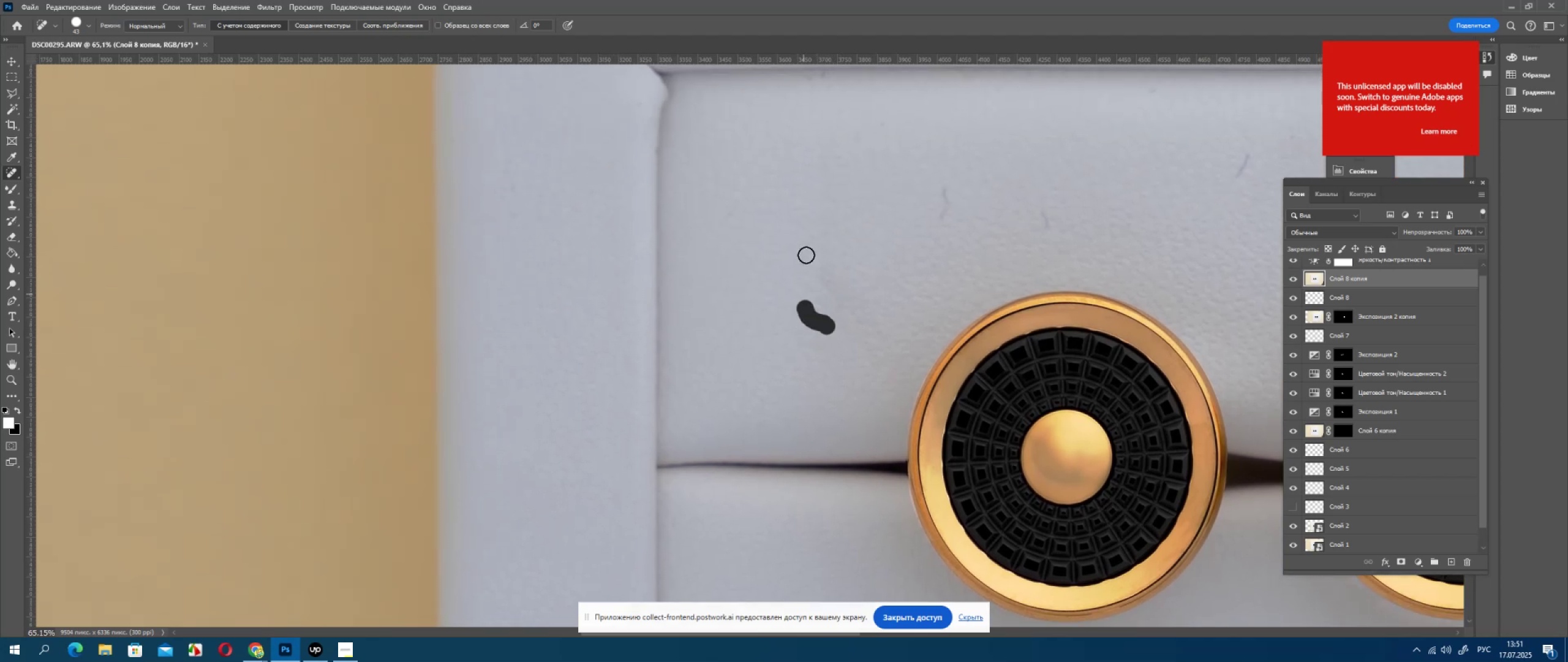 
left_click_drag(start_coordinate=[806, 255], to_coordinate=[807, 270])
 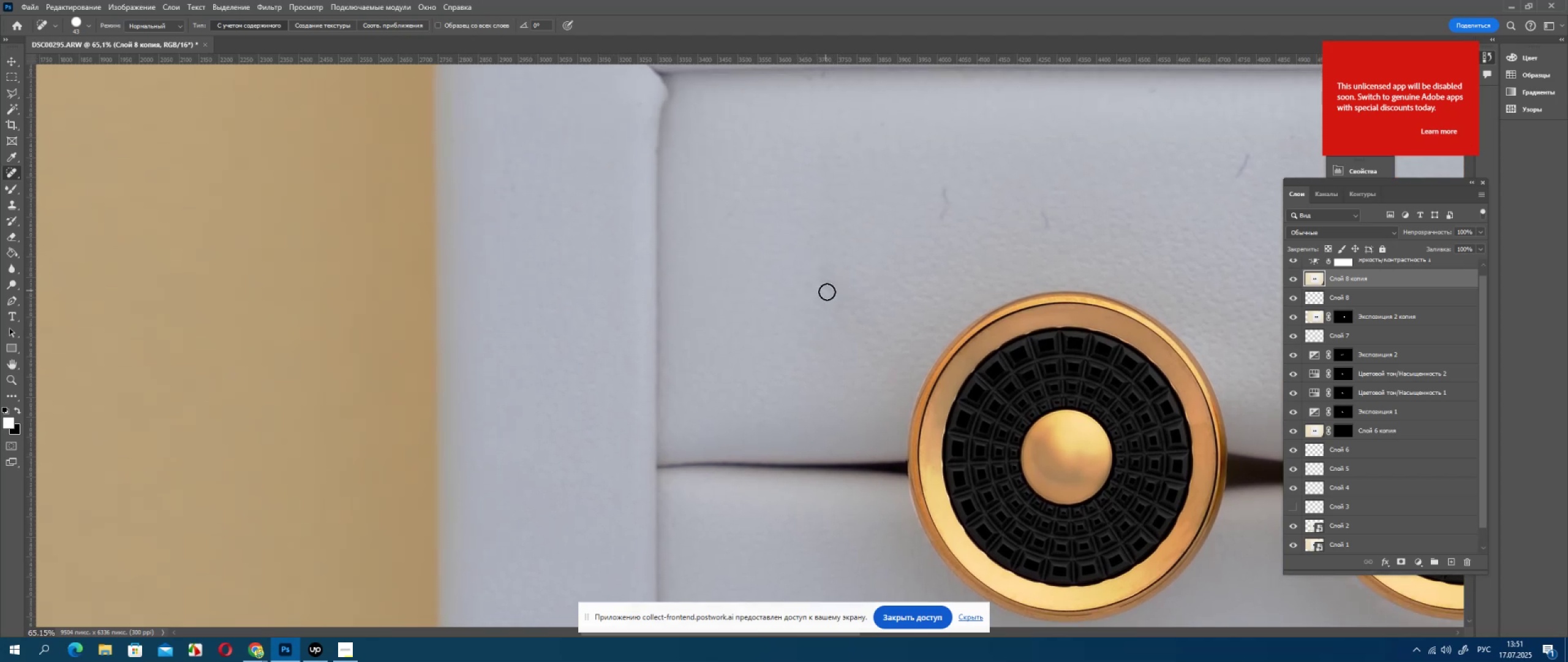 
left_click_drag(start_coordinate=[829, 293], to_coordinate=[829, 242])
 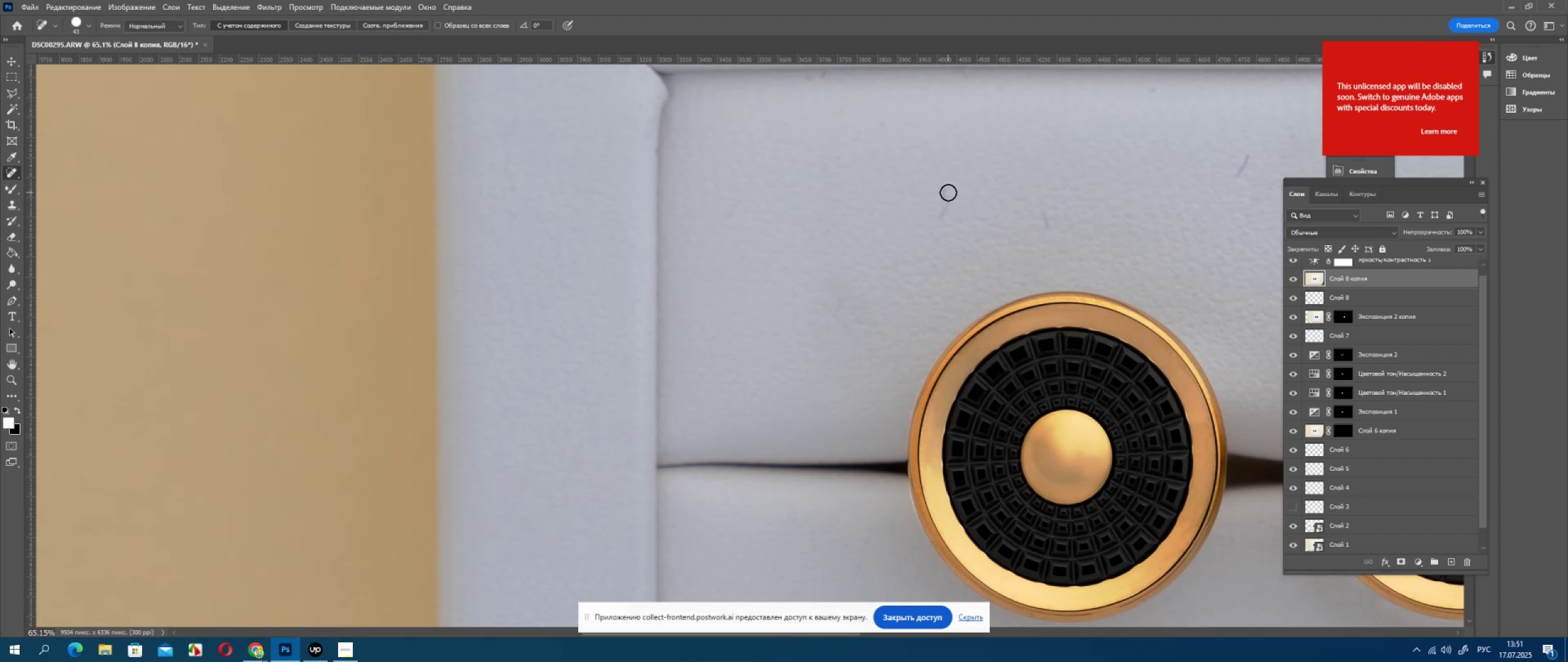 
left_click_drag(start_coordinate=[948, 191], to_coordinate=[945, 221])
 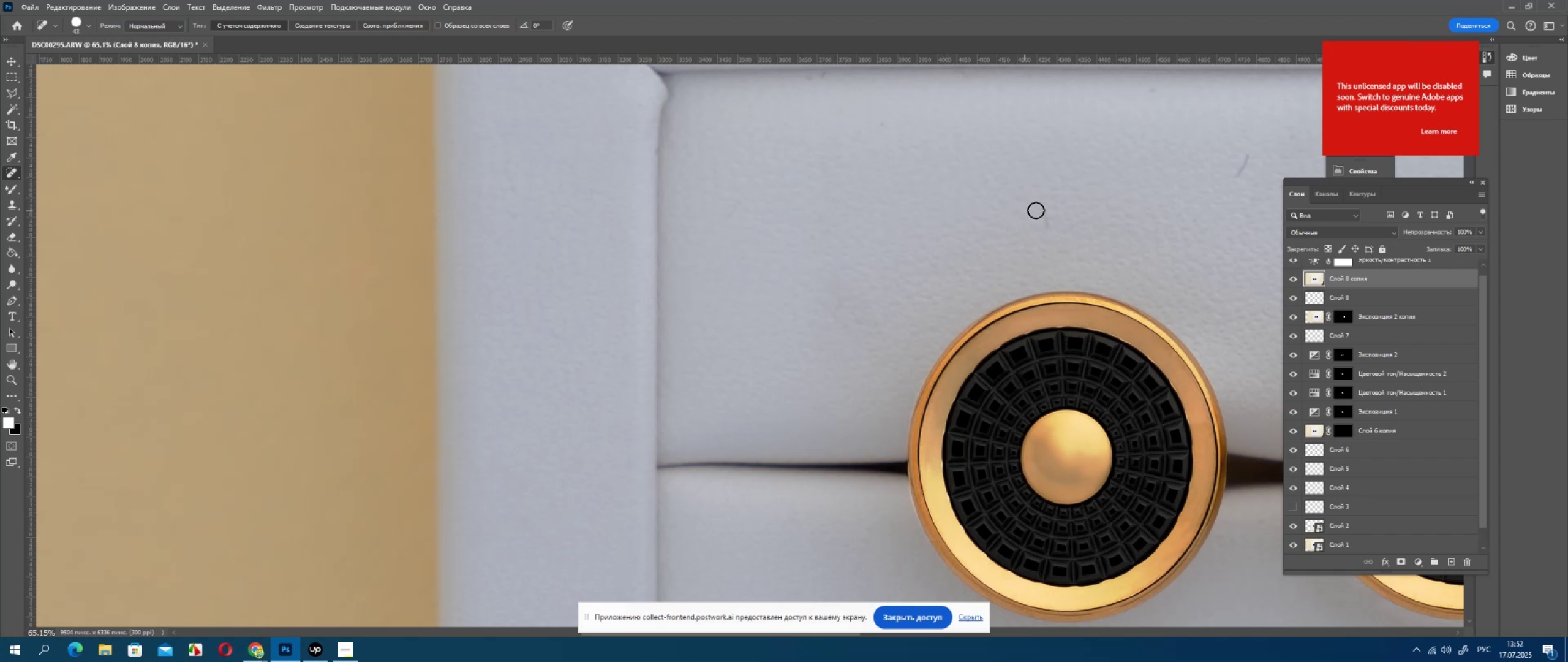 
left_click_drag(start_coordinate=[1043, 212], to_coordinate=[1049, 225])
 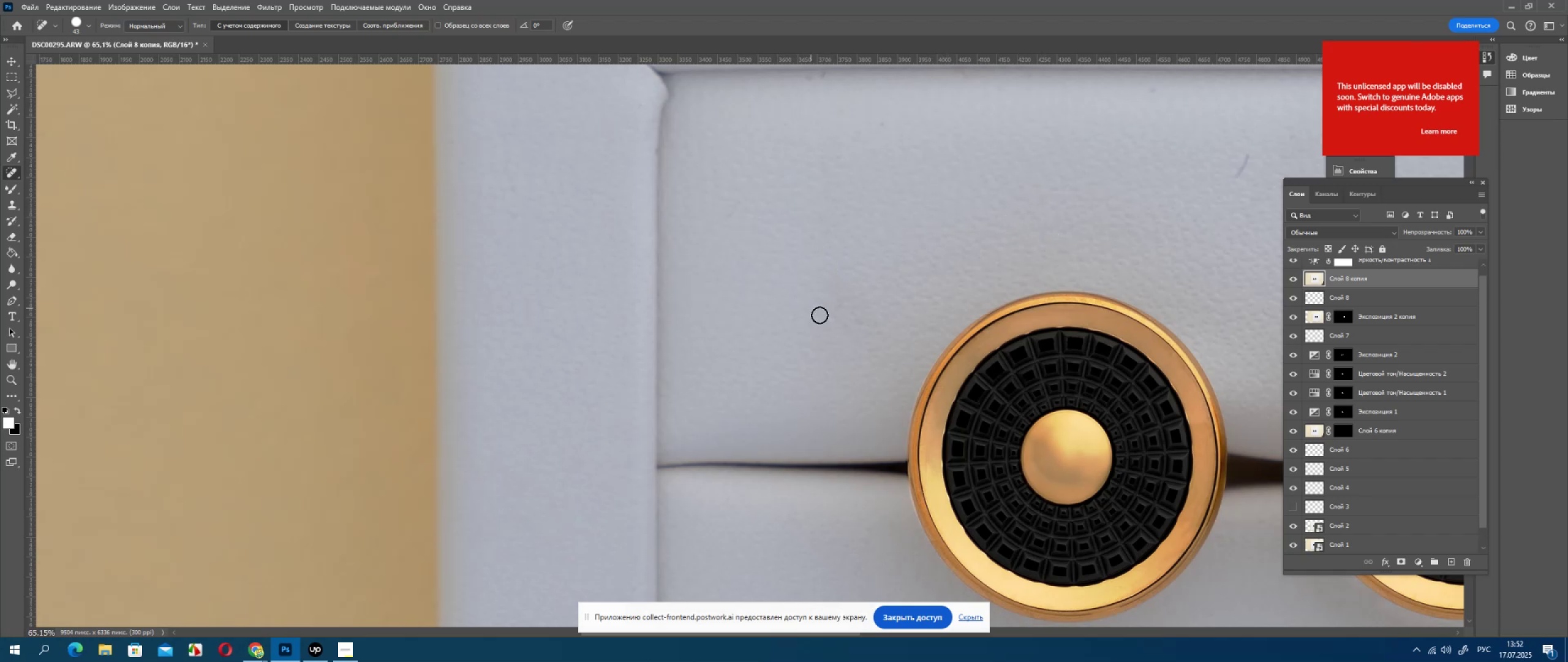 
left_click_drag(start_coordinate=[834, 322], to_coordinate=[842, 303])
 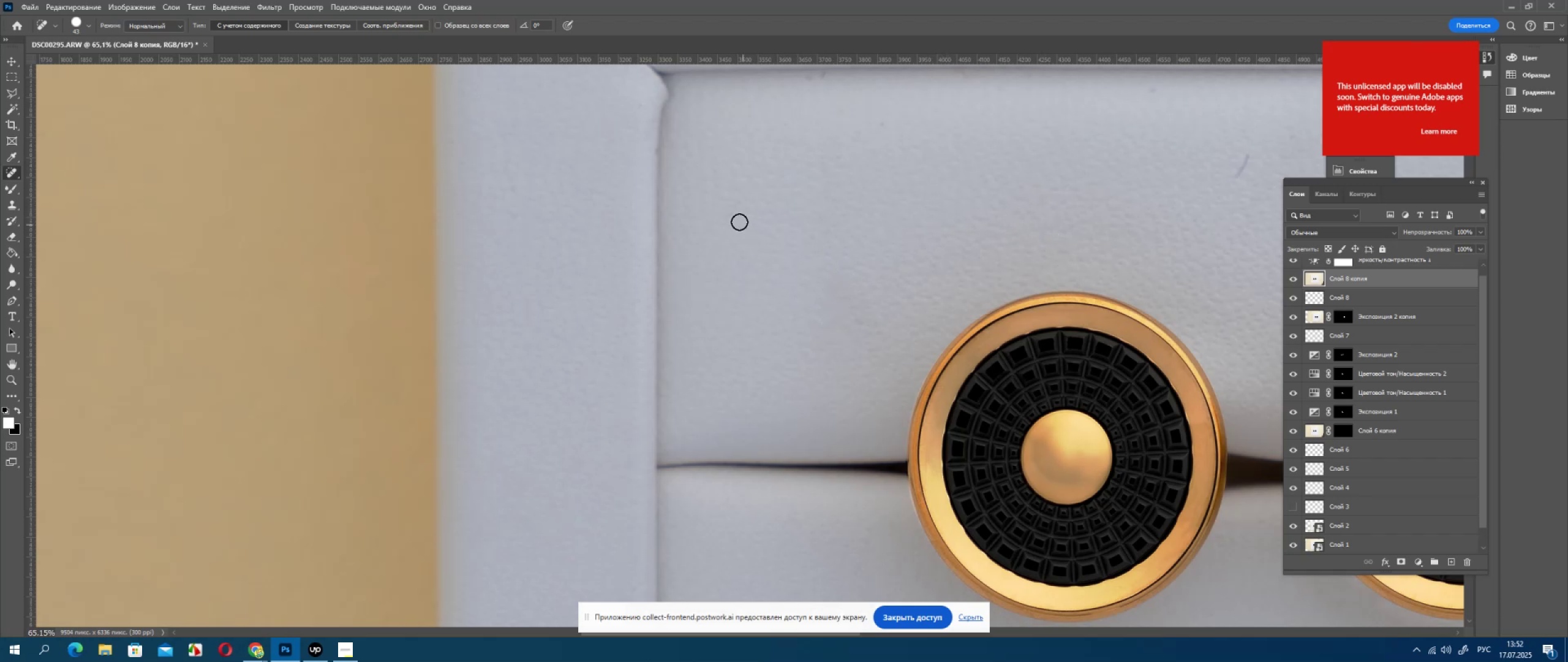 
left_click_drag(start_coordinate=[733, 215], to_coordinate=[726, 222])
 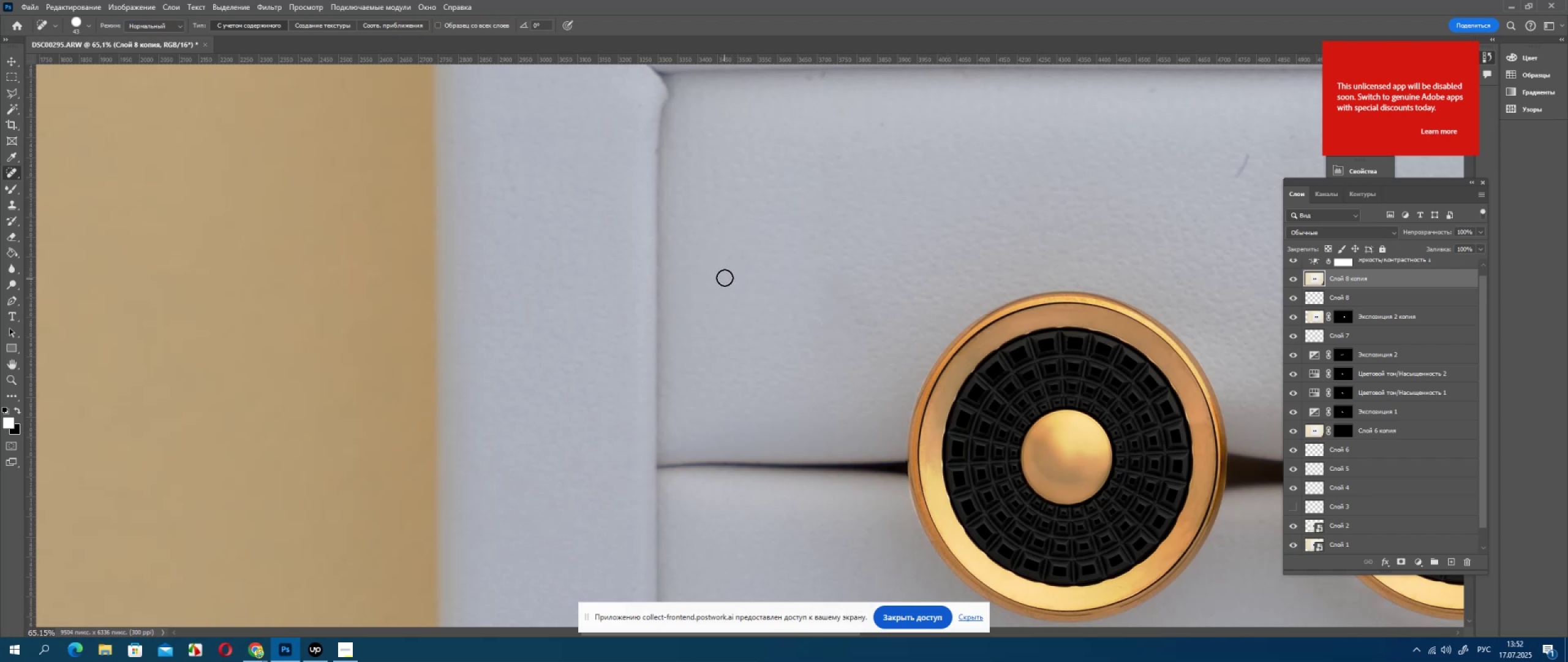 
hold_key(key=Space, duration=0.82)
 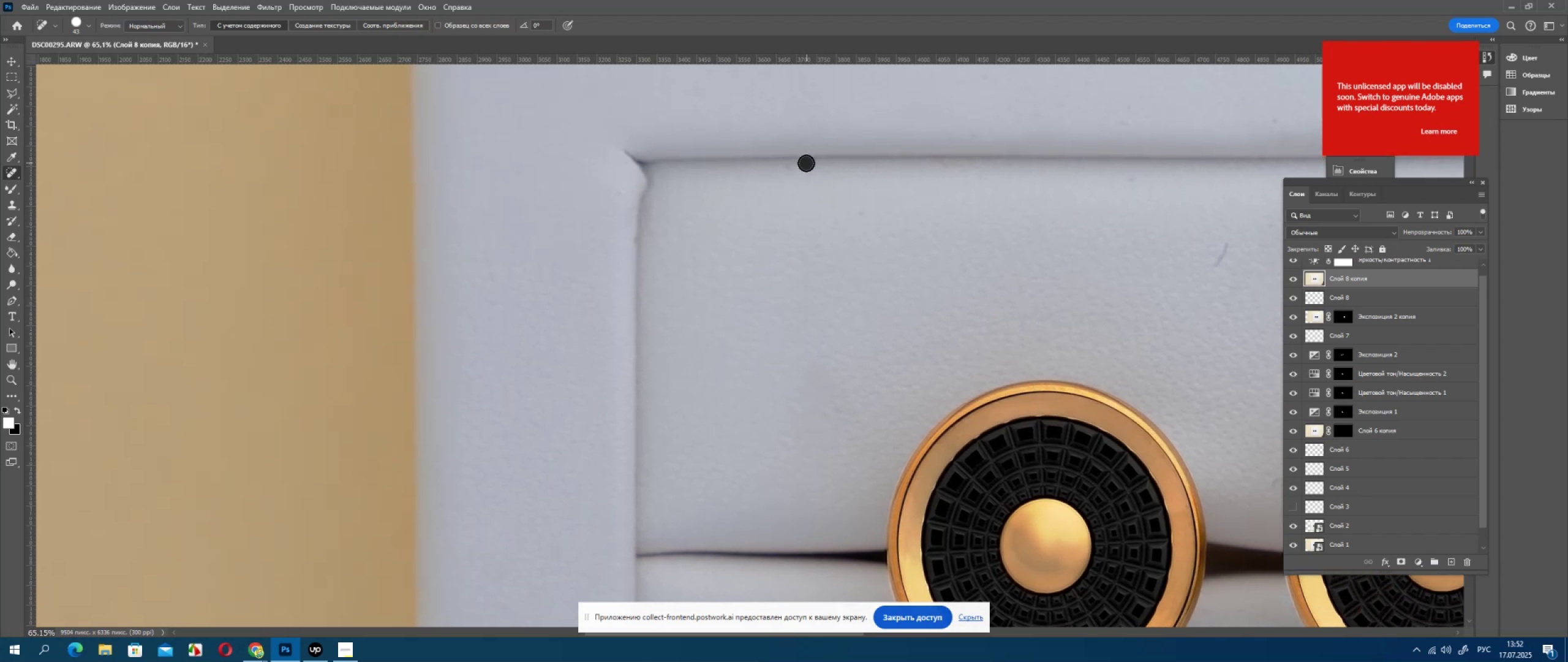 
left_click_drag(start_coordinate=[788, 278], to_coordinate=[778, 315])
 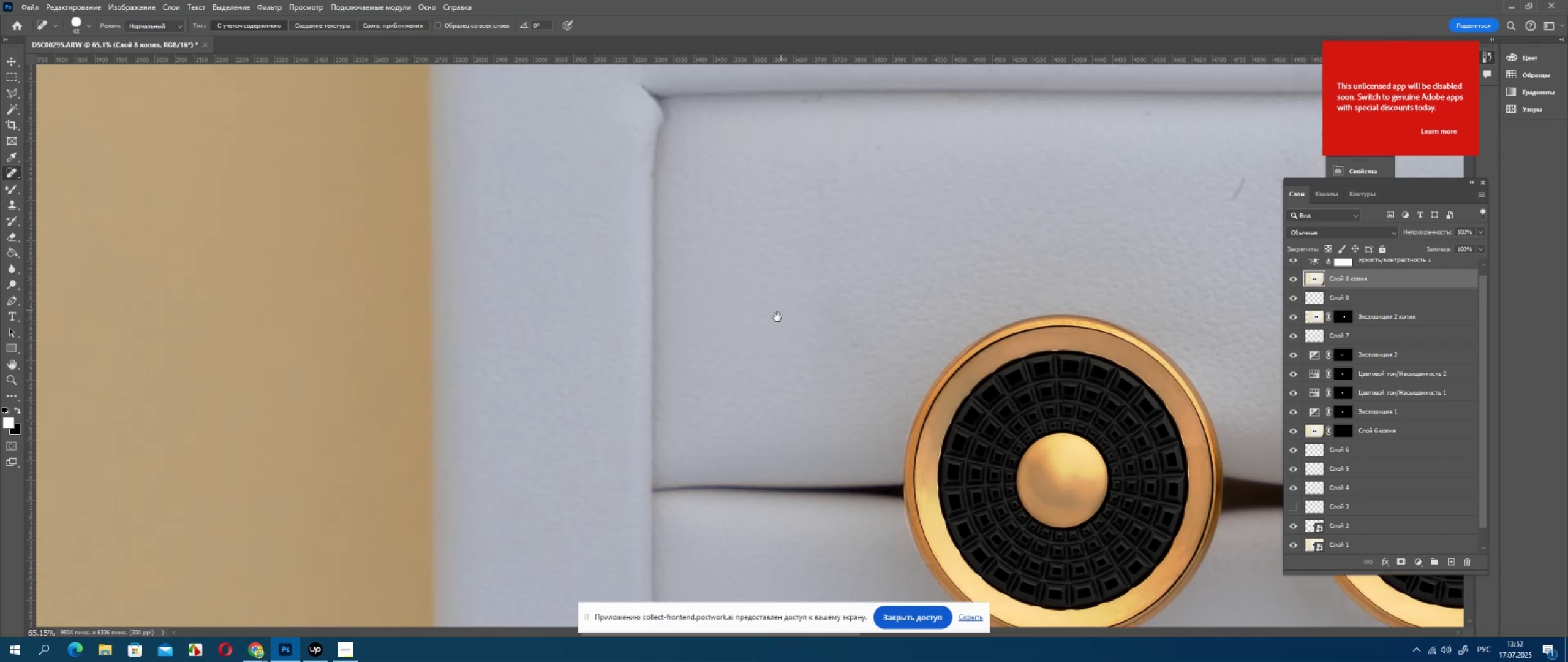 
left_click_drag(start_coordinate=[777, 319], to_coordinate=[770, 359])
 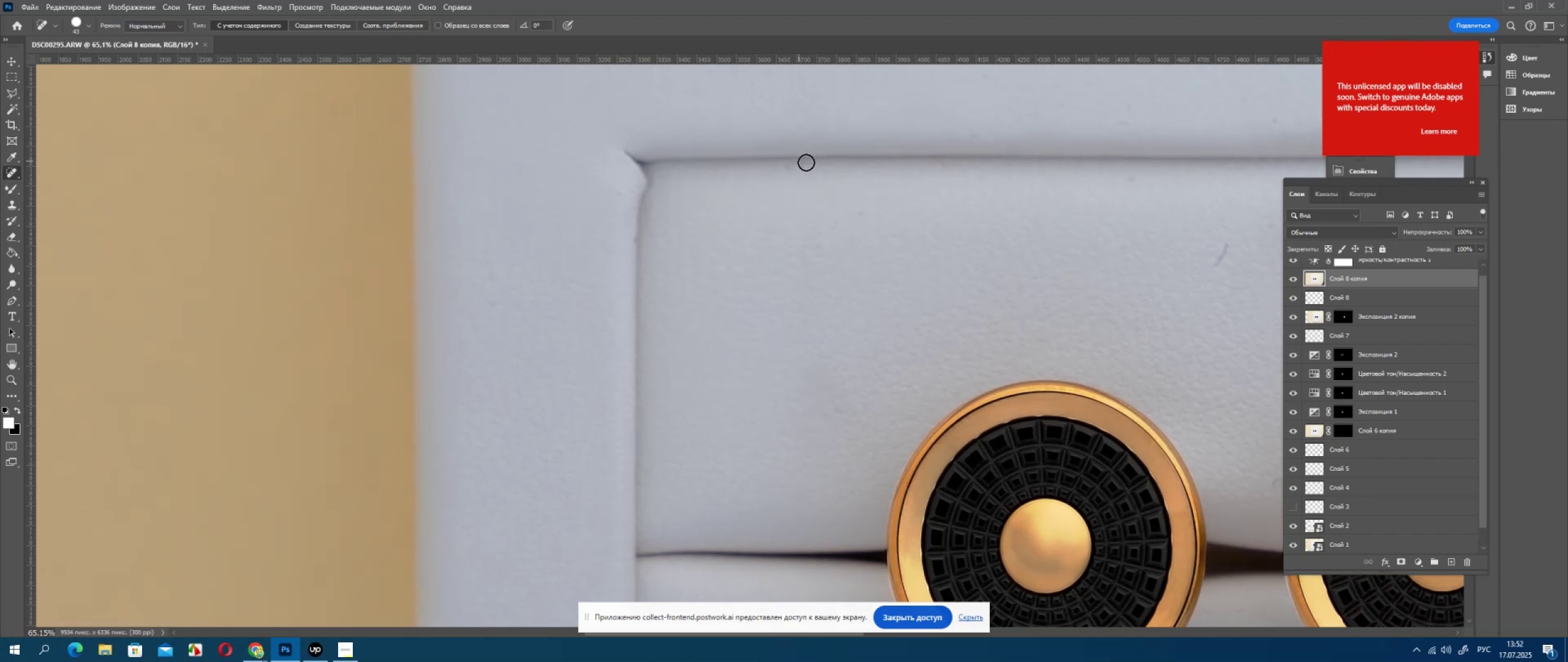 
left_click_drag(start_coordinate=[807, 163], to_coordinate=[800, 167])
 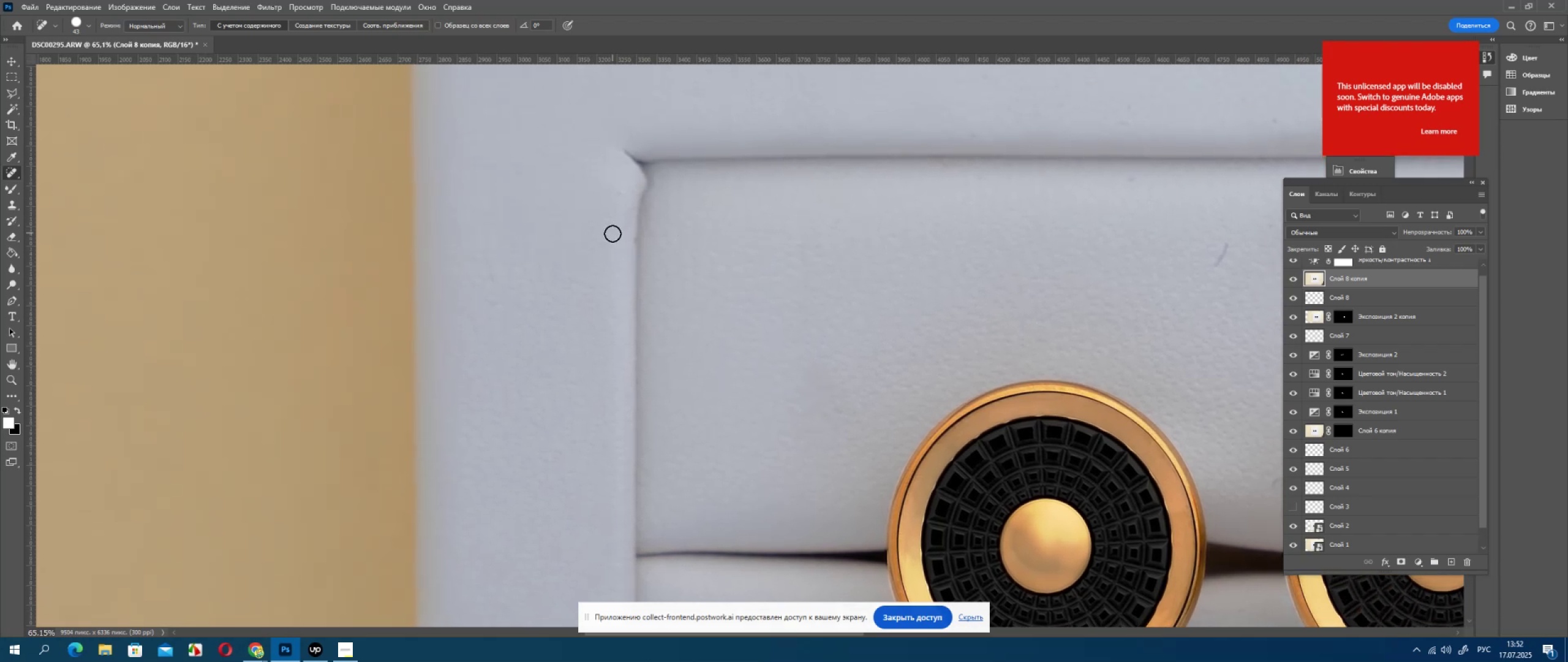 
left_click_drag(start_coordinate=[639, 238], to_coordinate=[633, 243])
 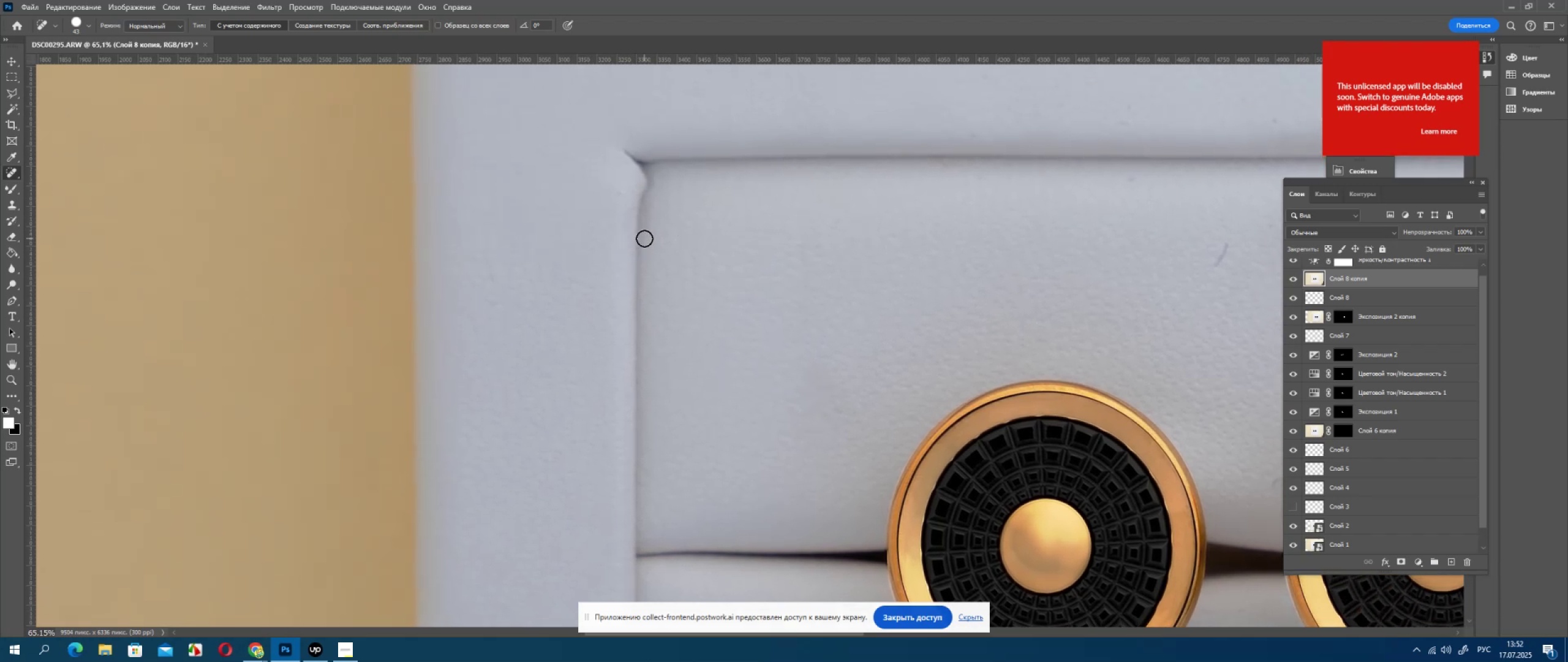 
hold_key(key=Space, duration=0.74)
 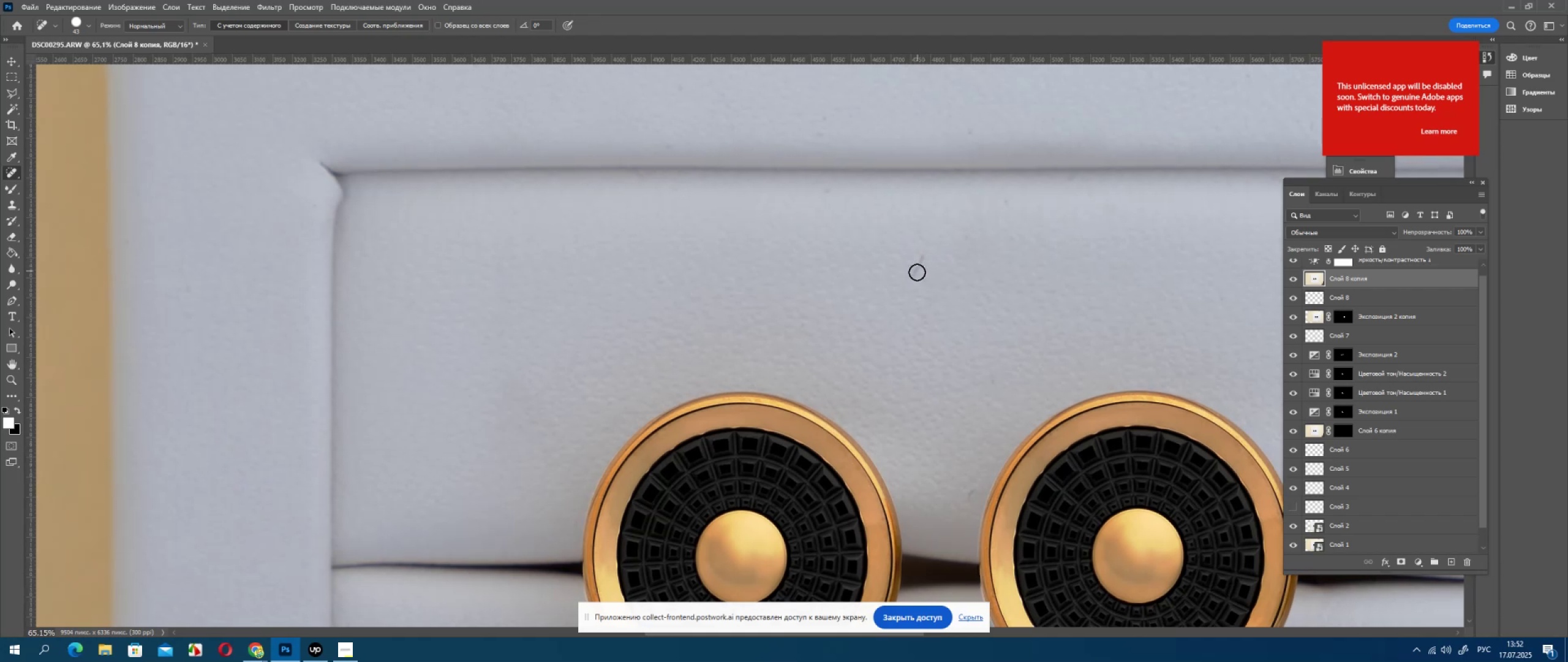 
left_click_drag(start_coordinate=[869, 250], to_coordinate=[587, 257])
 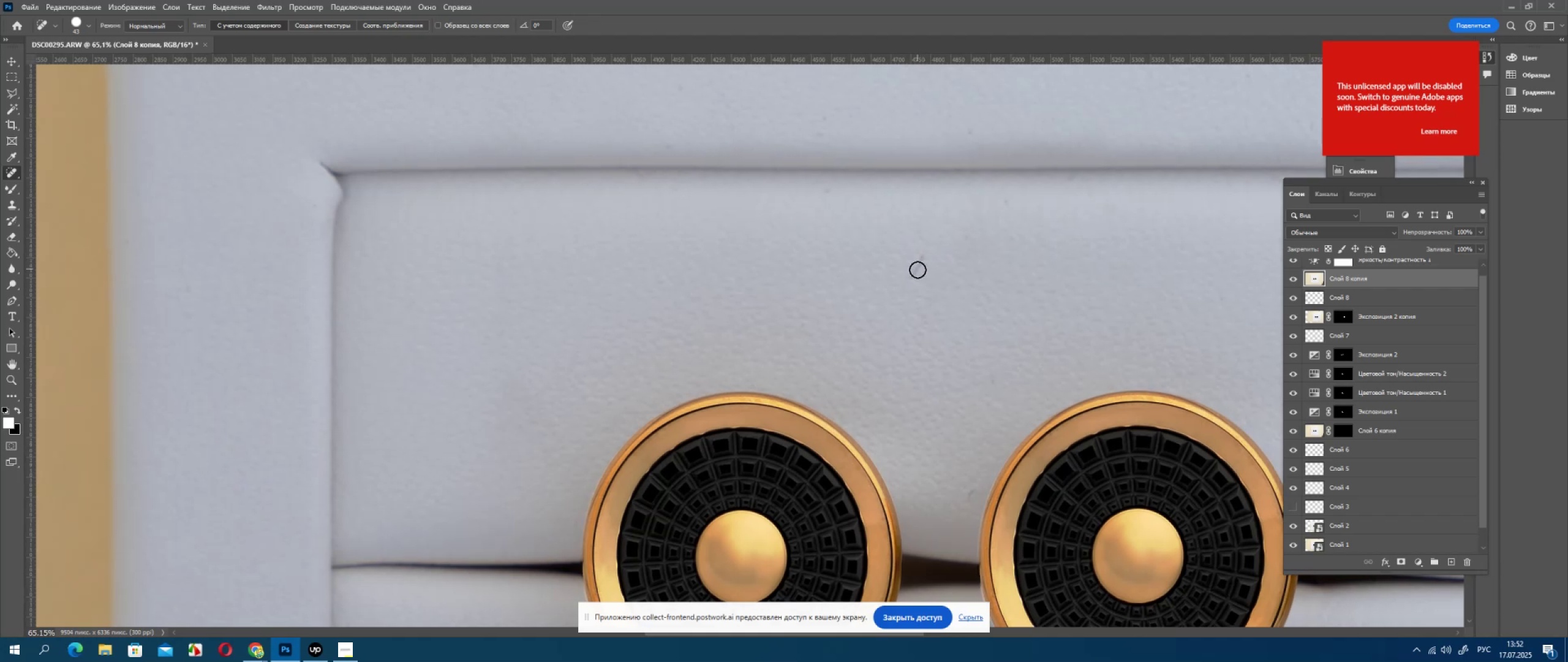 
left_click_drag(start_coordinate=[913, 276], to_coordinate=[925, 256])
 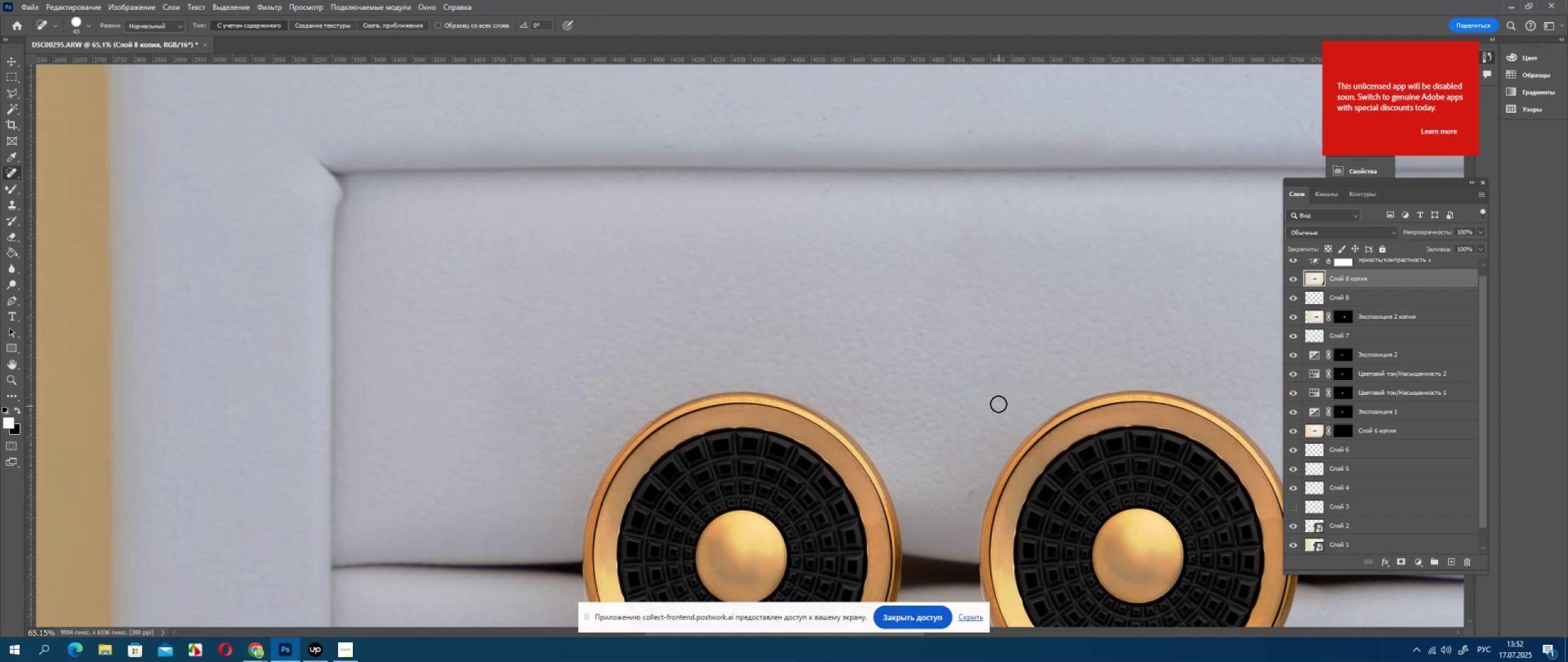 
left_click_drag(start_coordinate=[992, 382], to_coordinate=[990, 375])
 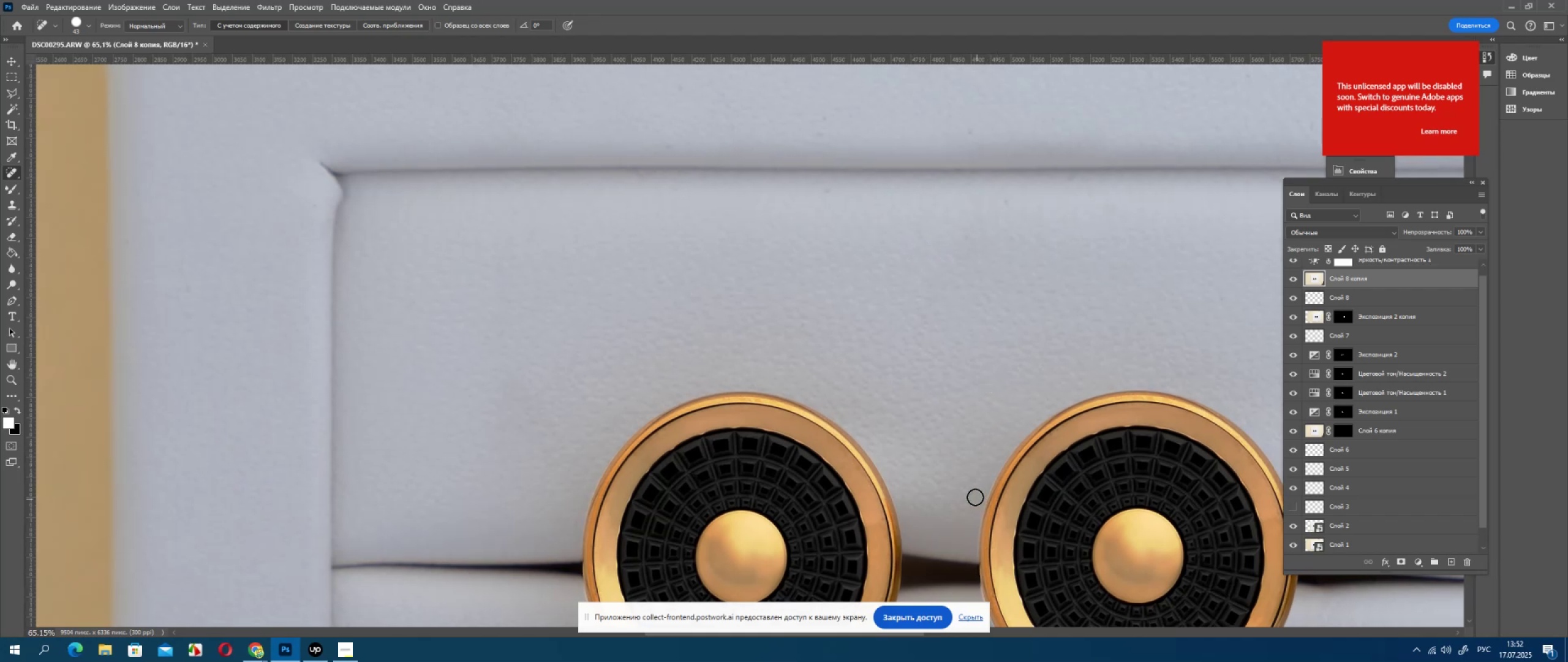 
left_click_drag(start_coordinate=[972, 494], to_coordinate=[971, 500])
 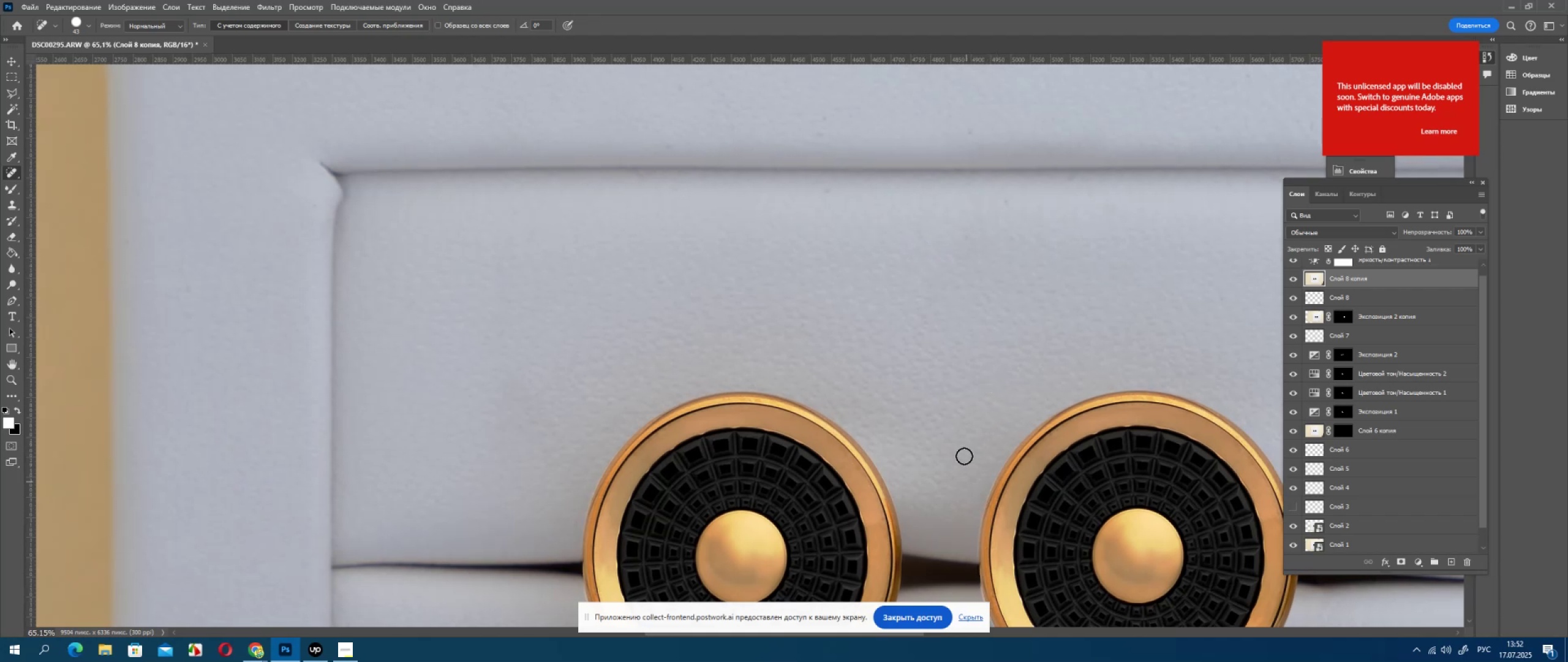 
hold_key(key=Space, duration=0.63)
 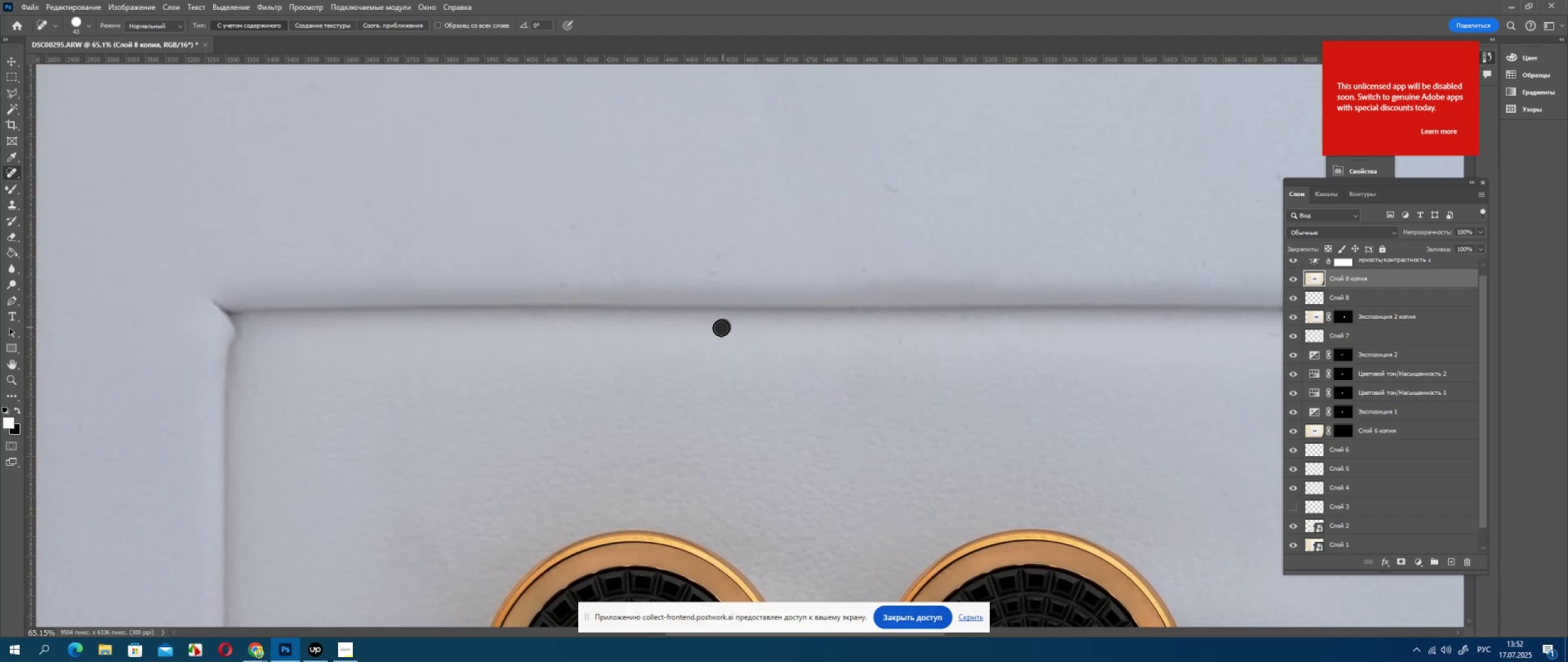 
left_click_drag(start_coordinate=[941, 373], to_coordinate=[880, 452])
 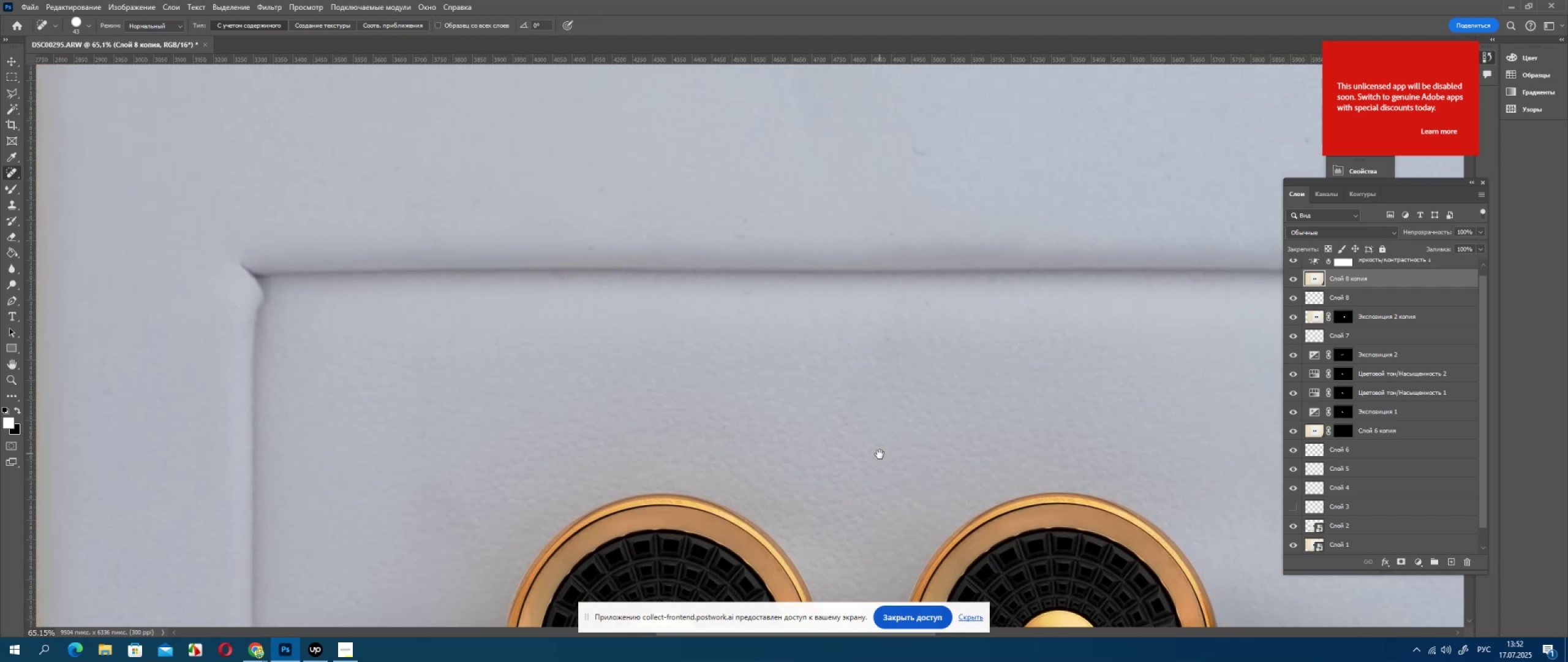 
triple_click([880, 454])
 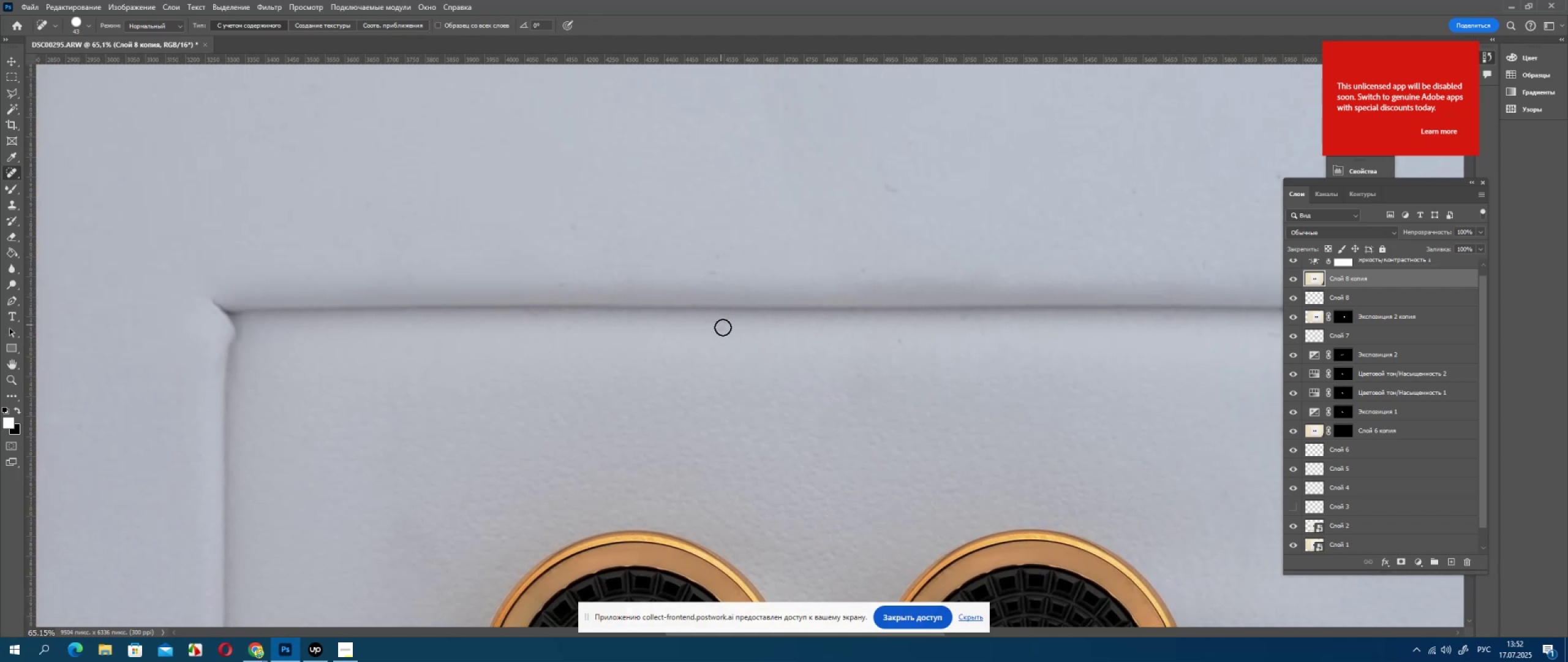 
left_click_drag(start_coordinate=[723, 327], to_coordinate=[715, 329])
 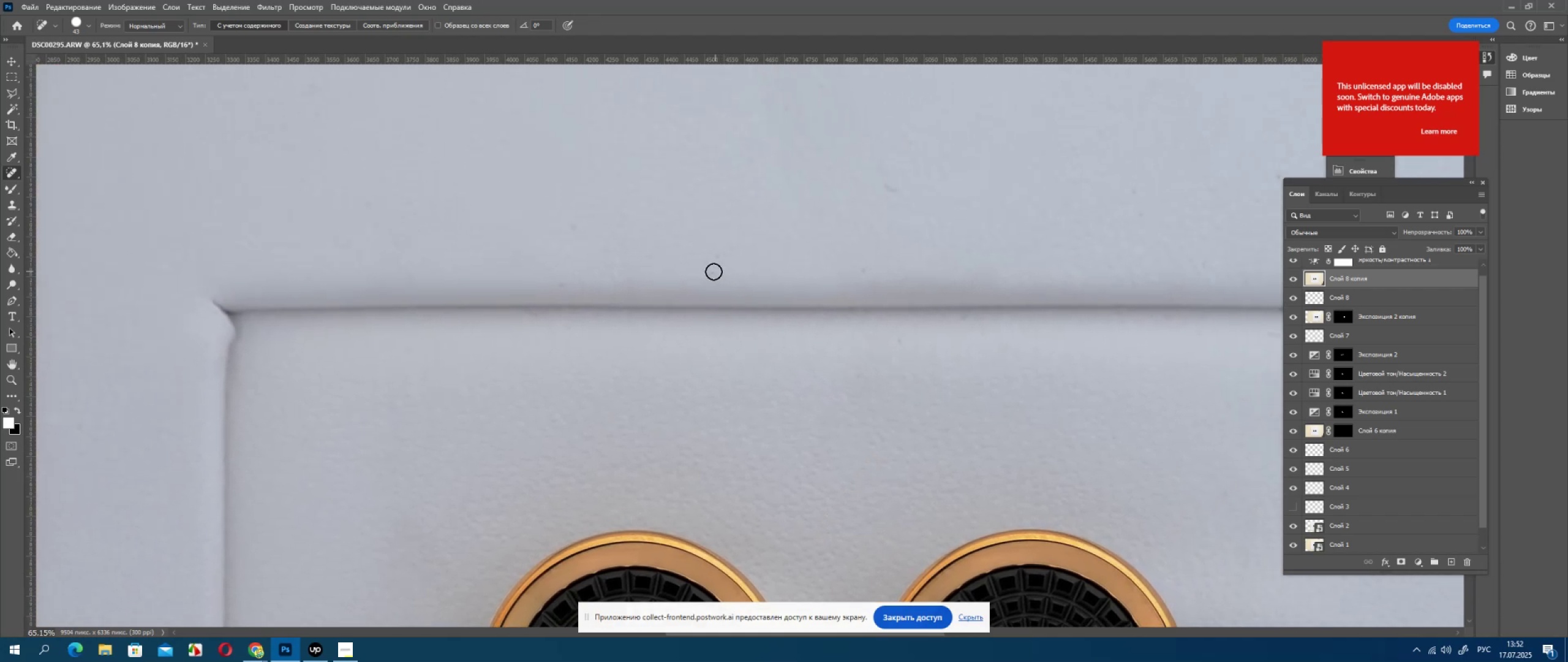 
left_click([708, 272])
 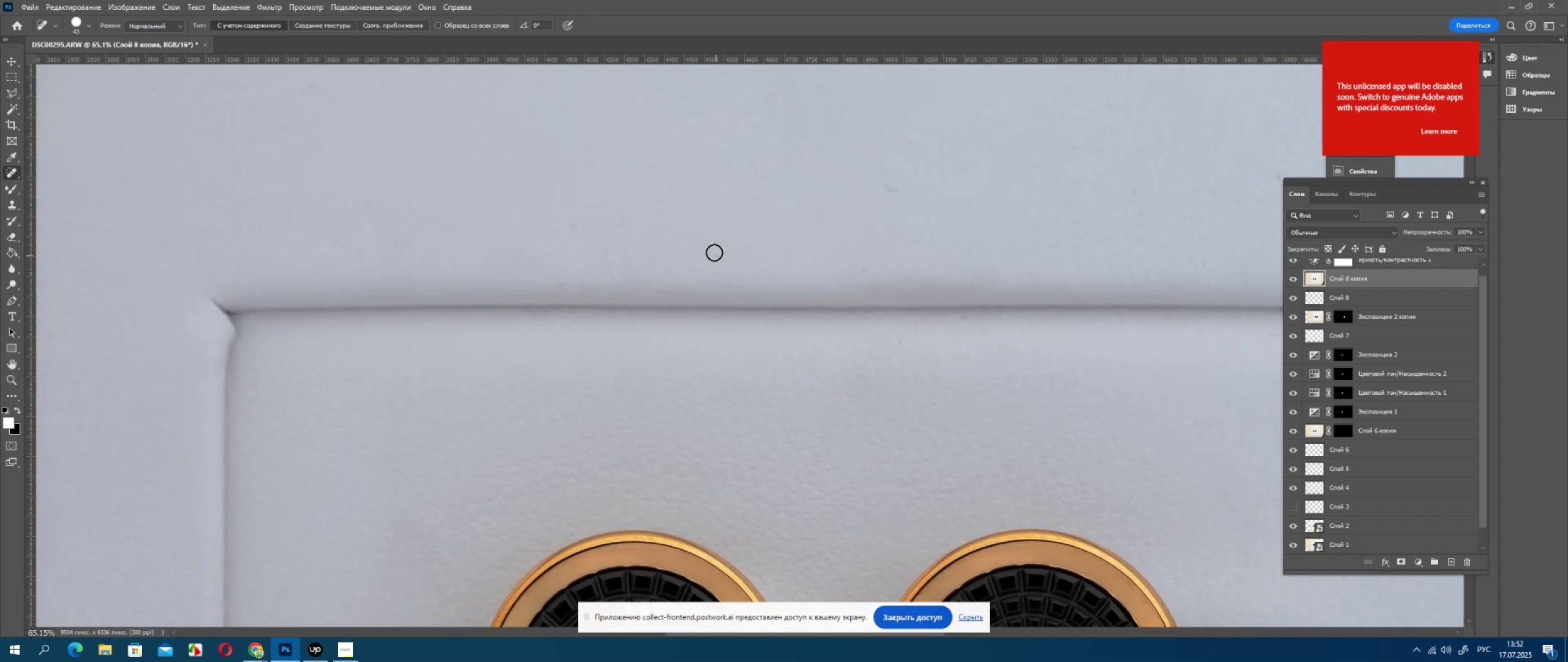 
left_click([714, 253])
 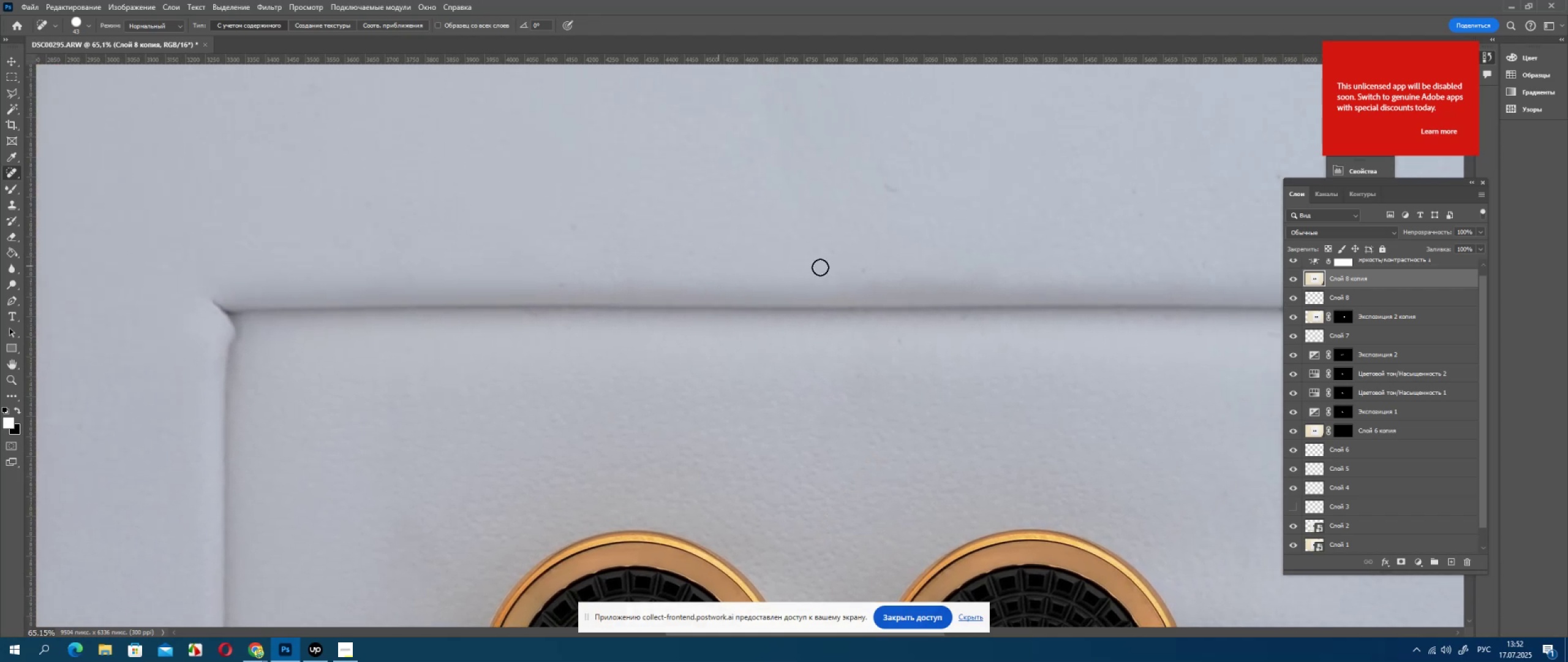 
left_click_drag(start_coordinate=[901, 197], to_coordinate=[884, 178])
 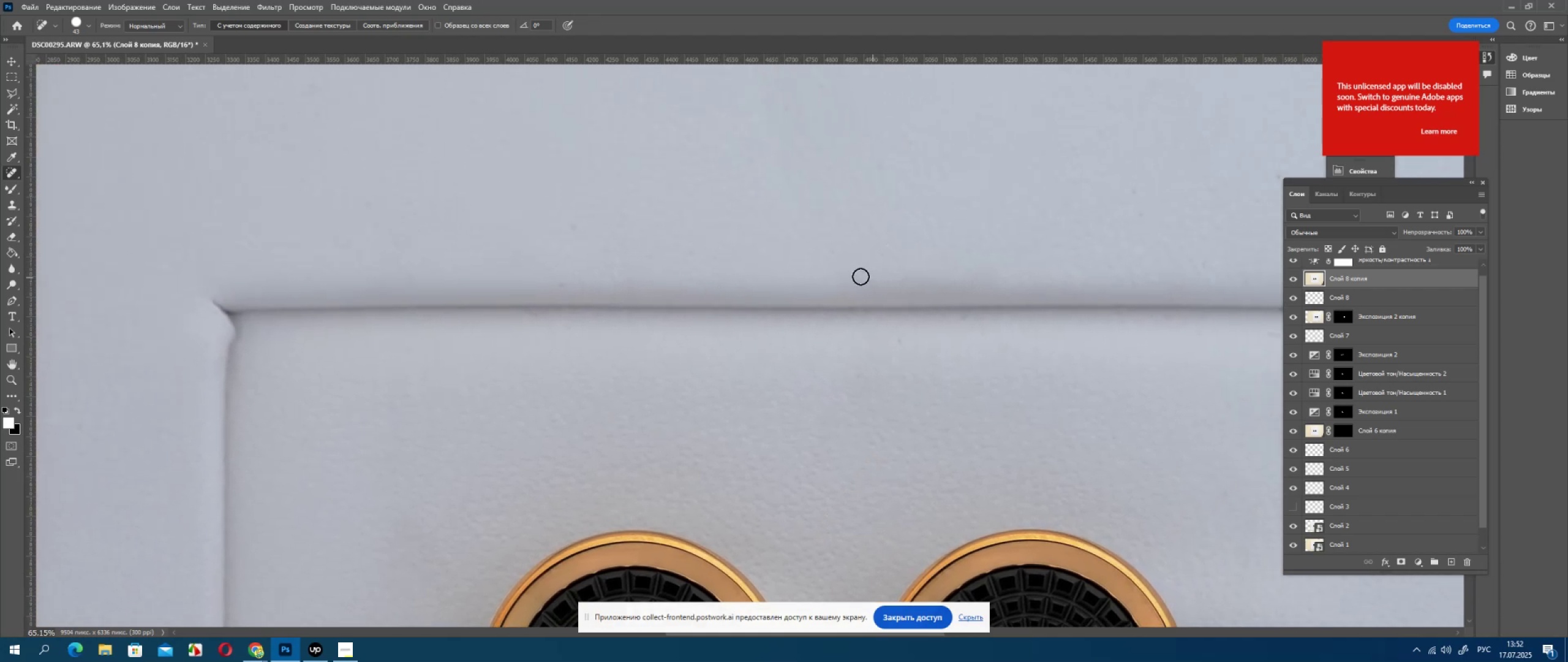 
left_click_drag(start_coordinate=[858, 272], to_coordinate=[868, 270])
 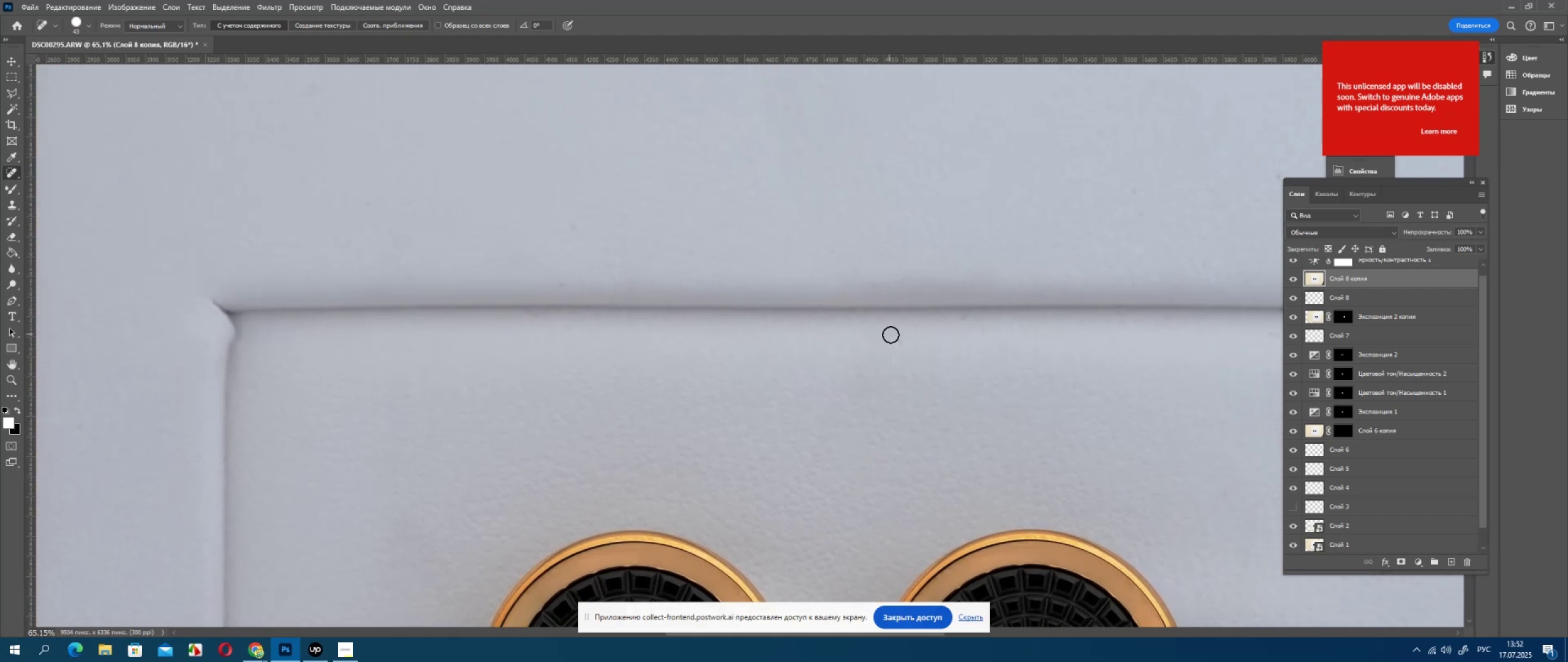 
left_click_drag(start_coordinate=[897, 341], to_coordinate=[910, 344])
 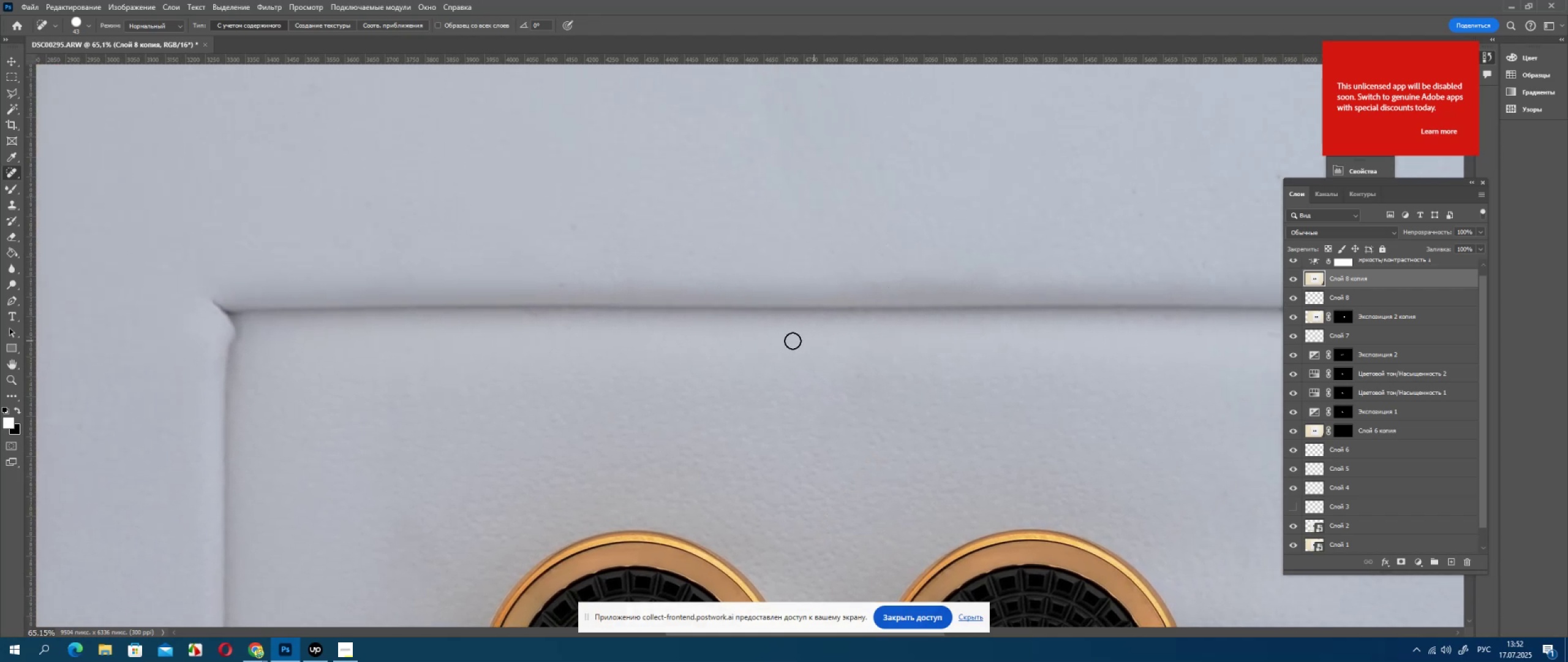 
left_click_drag(start_coordinate=[774, 340], to_coordinate=[777, 346])
 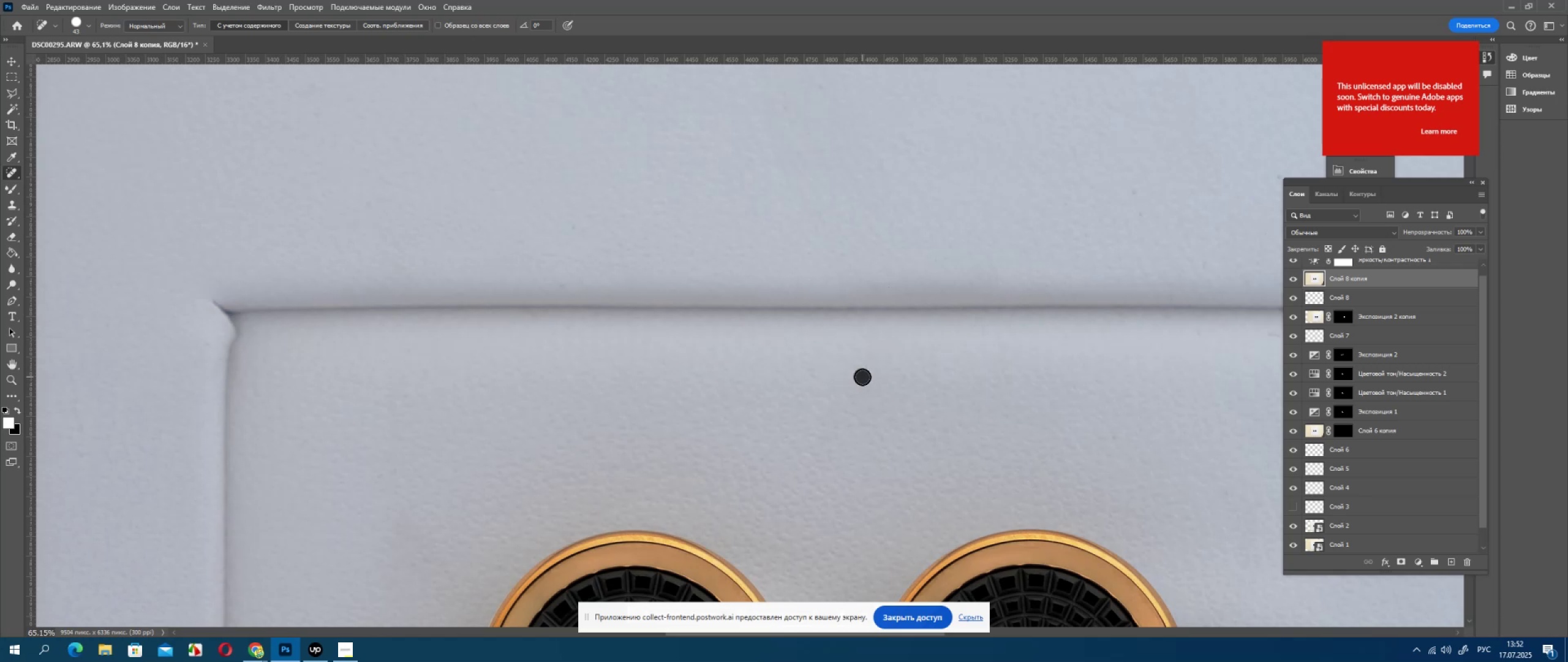 
hold_key(key=Space, duration=0.62)
 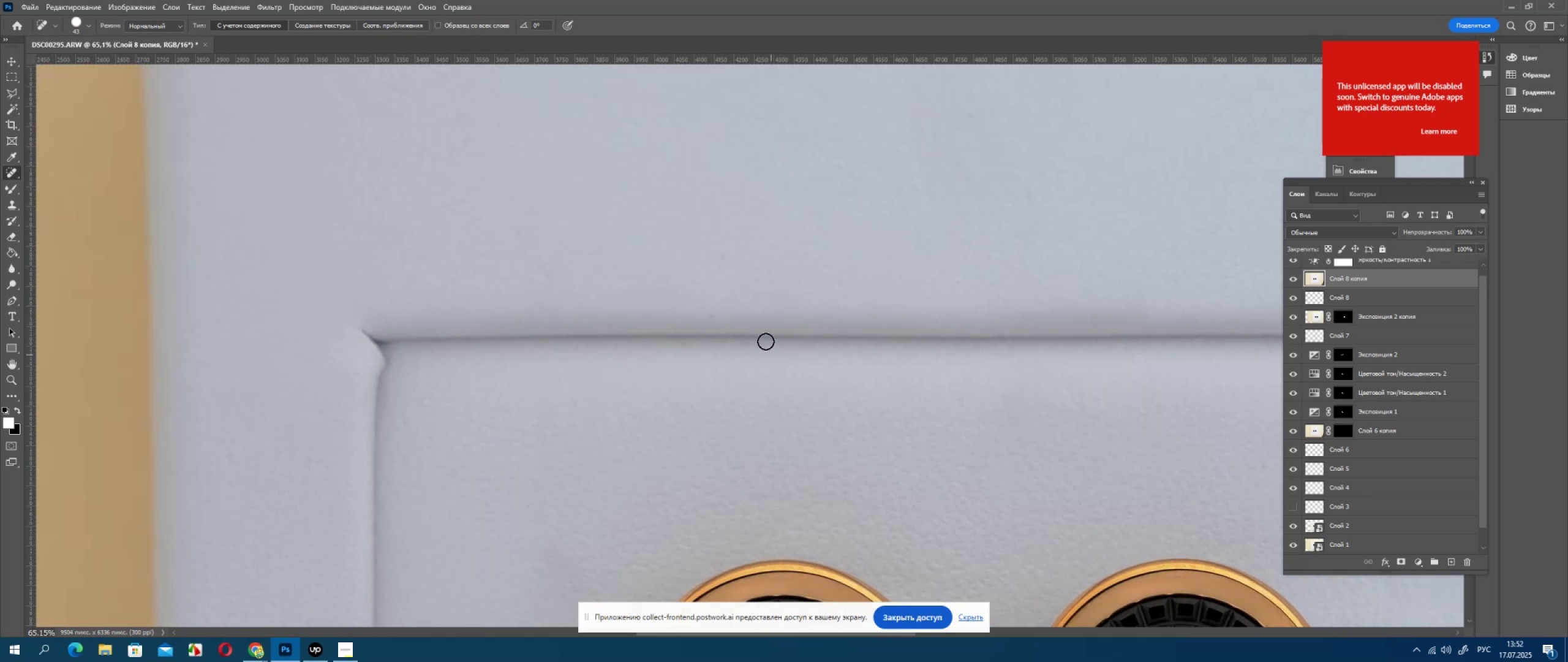 
left_click_drag(start_coordinate=[635, 303], to_coordinate=[785, 333])
 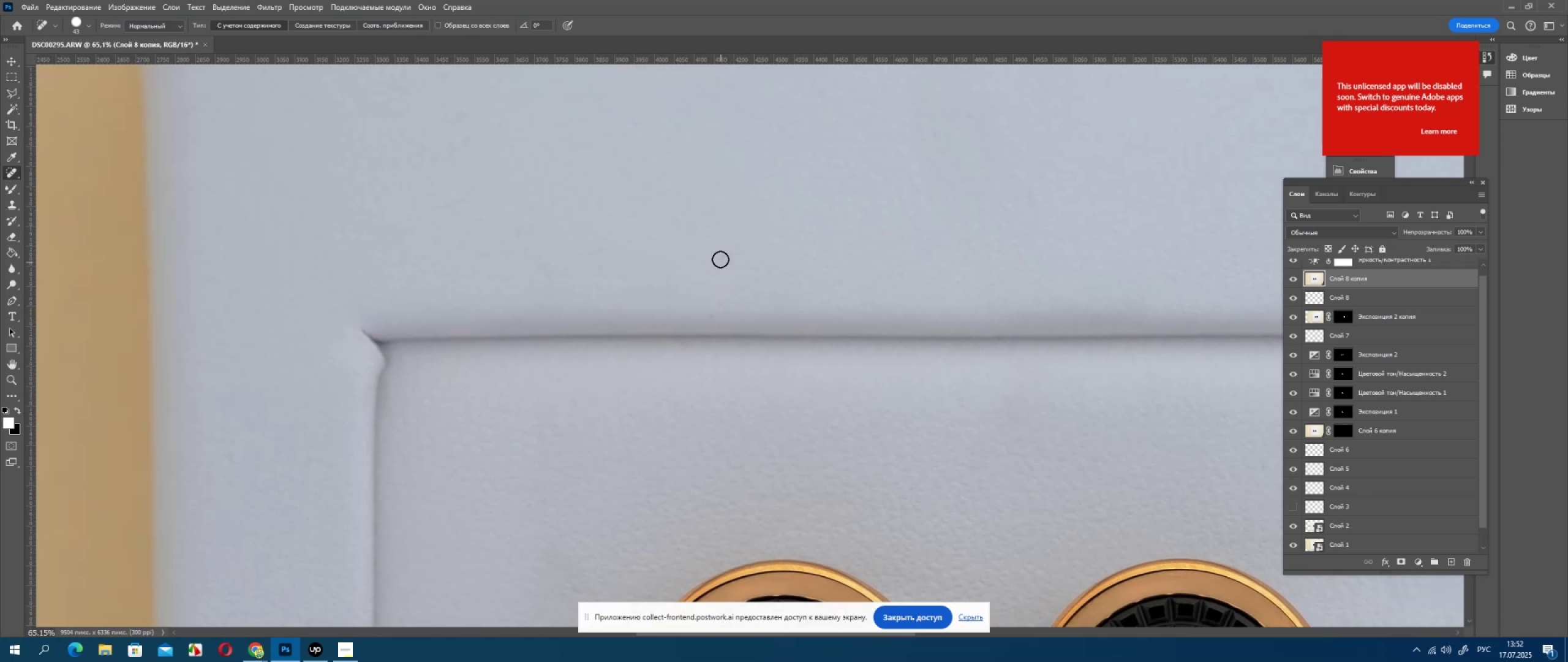 
hold_key(key=Space, duration=0.66)
 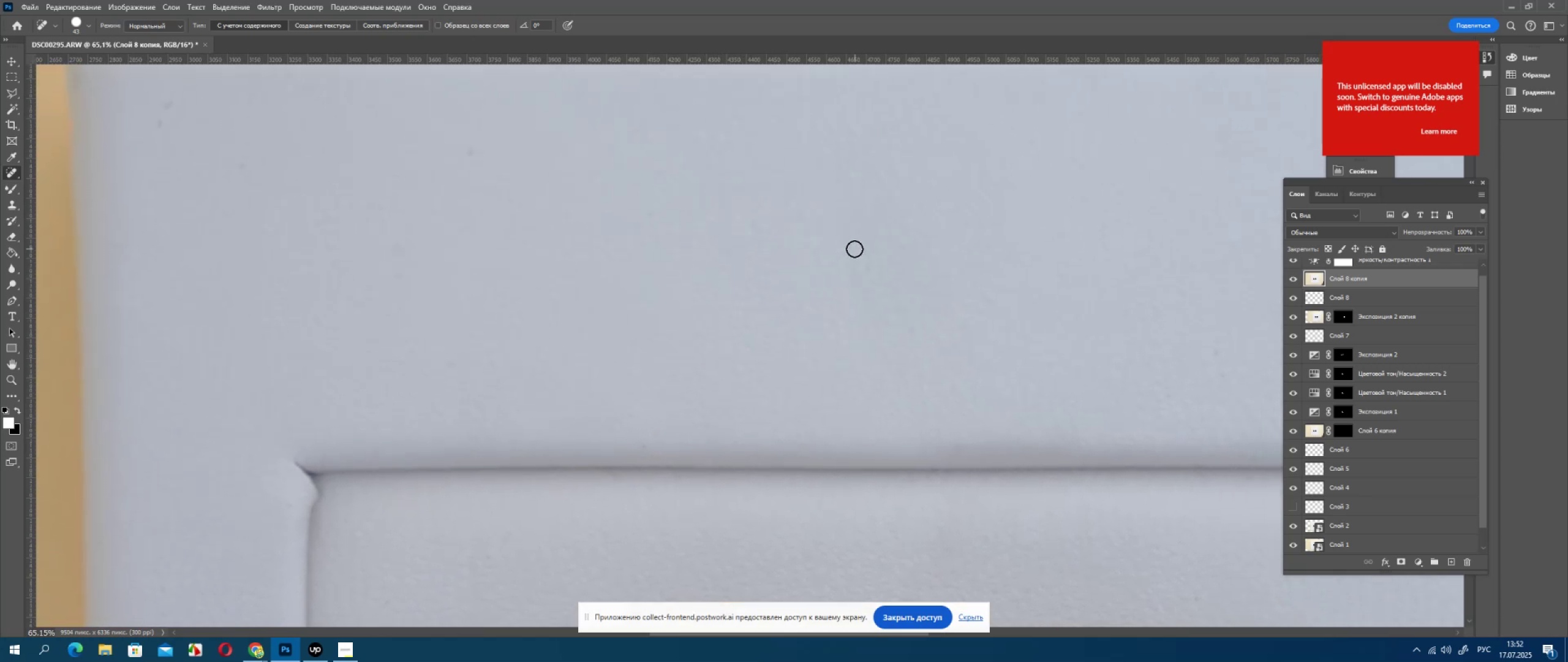 
left_click_drag(start_coordinate=[785, 262], to_coordinate=[717, 394])
 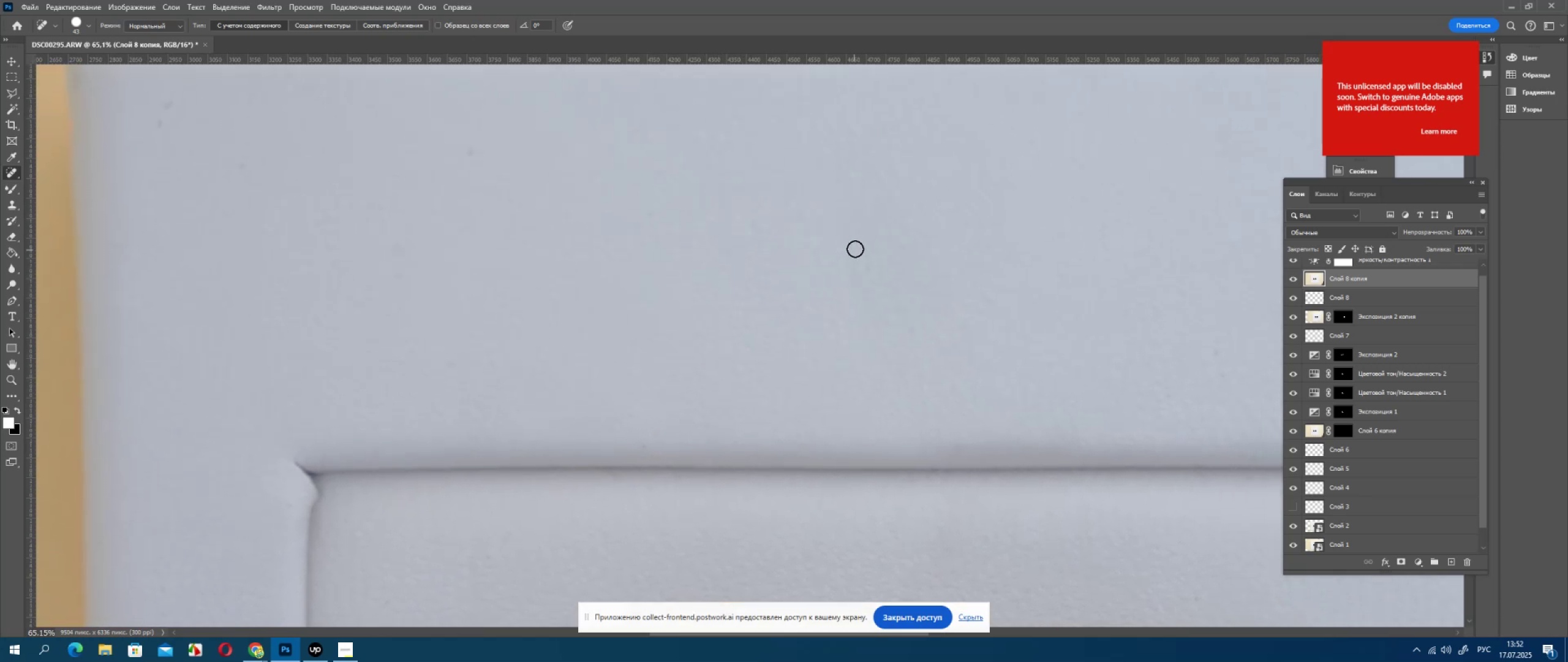 
hold_key(key=Space, duration=0.64)
 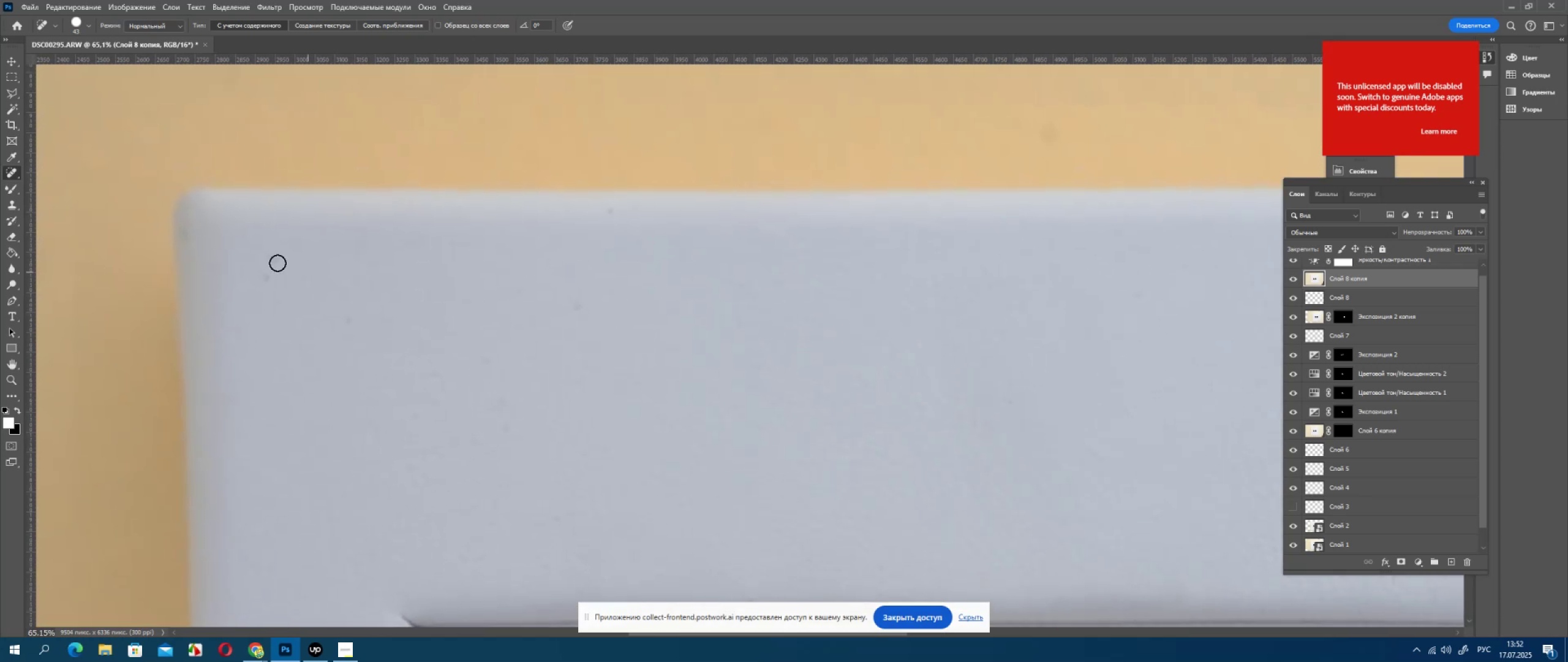 
left_click_drag(start_coordinate=[519, 245], to_coordinate=[627, 399])
 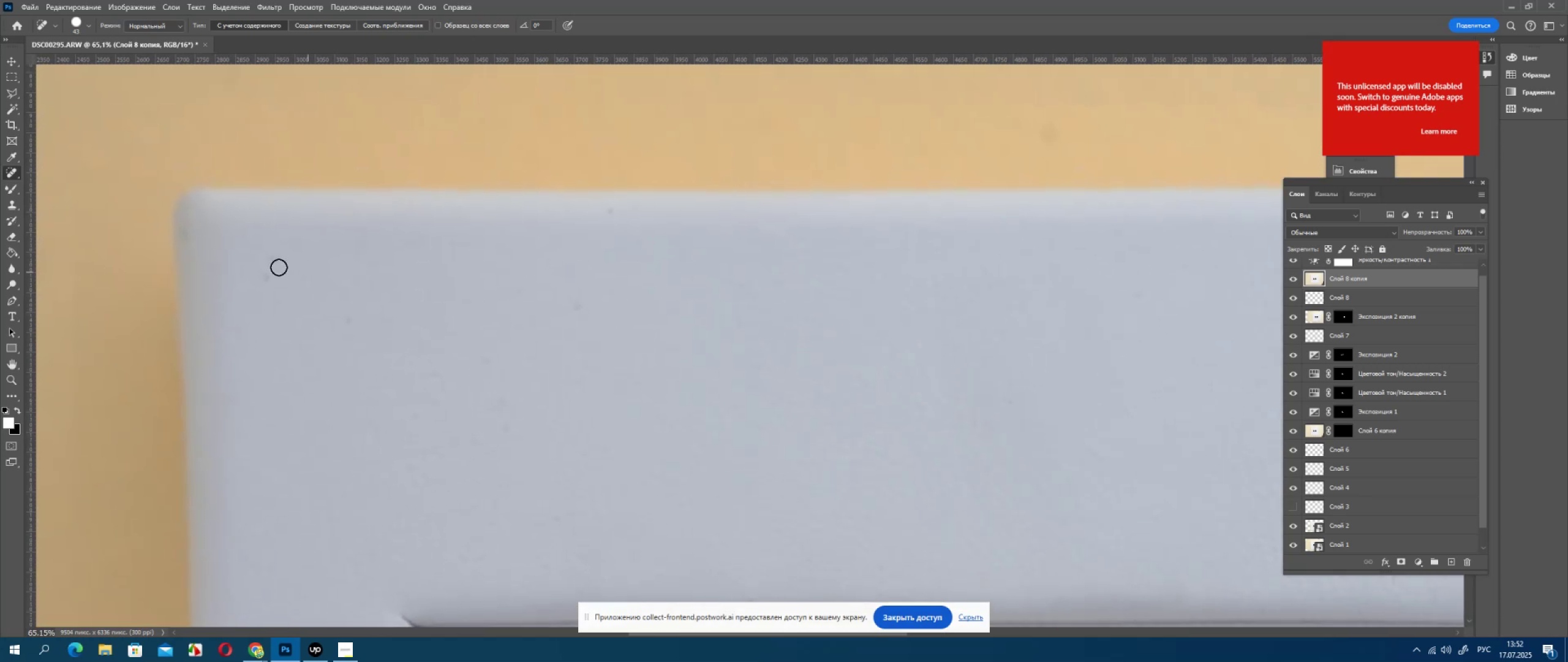 
left_click_drag(start_coordinate=[276, 254], to_coordinate=[275, 264])
 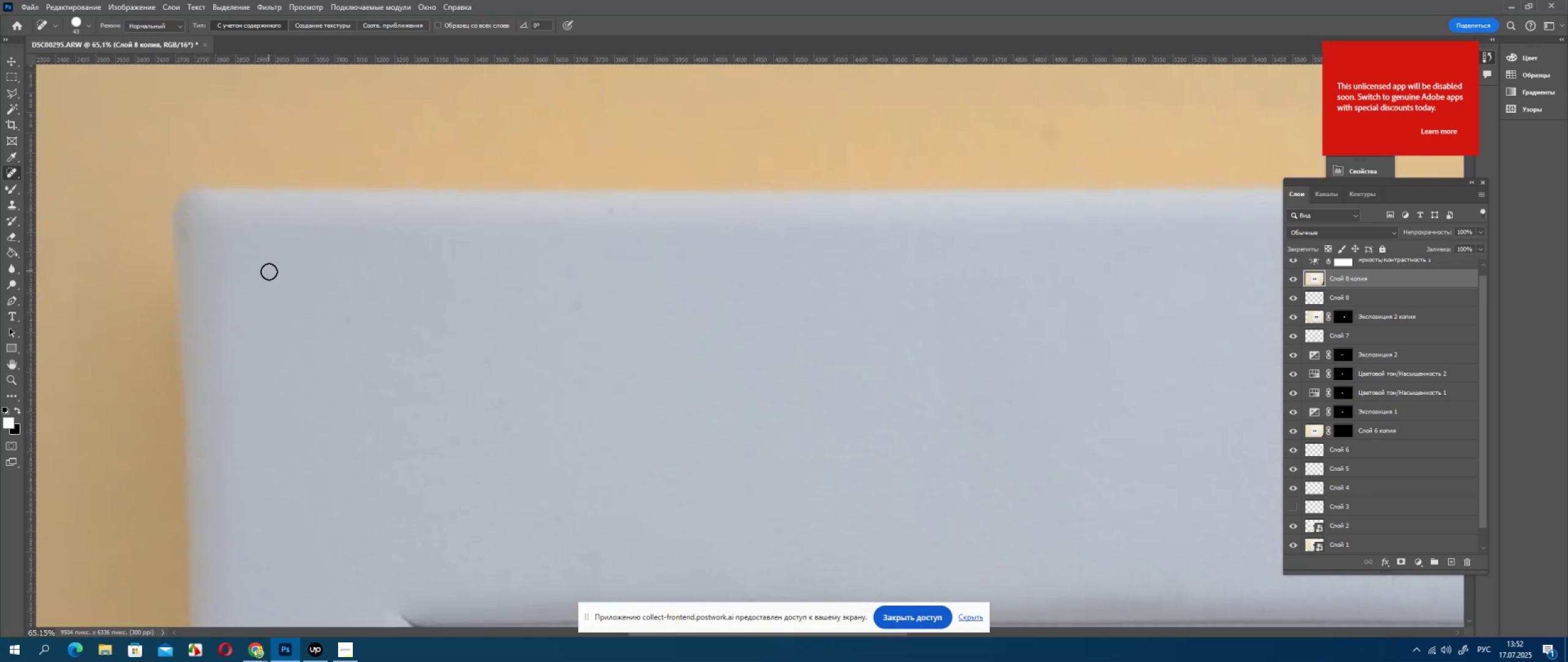 
left_click_drag(start_coordinate=[268, 276], to_coordinate=[268, 283])
 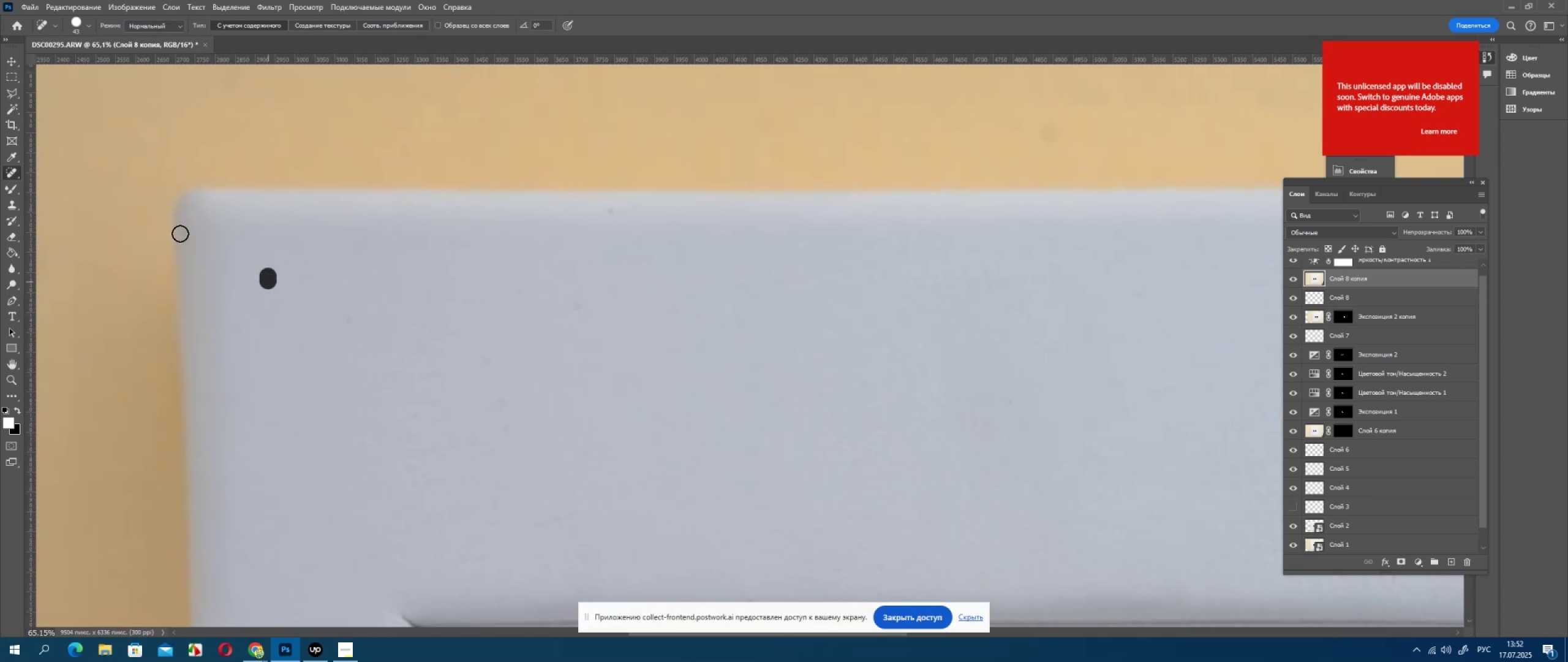 
left_click_drag(start_coordinate=[183, 232], to_coordinate=[187, 245])
 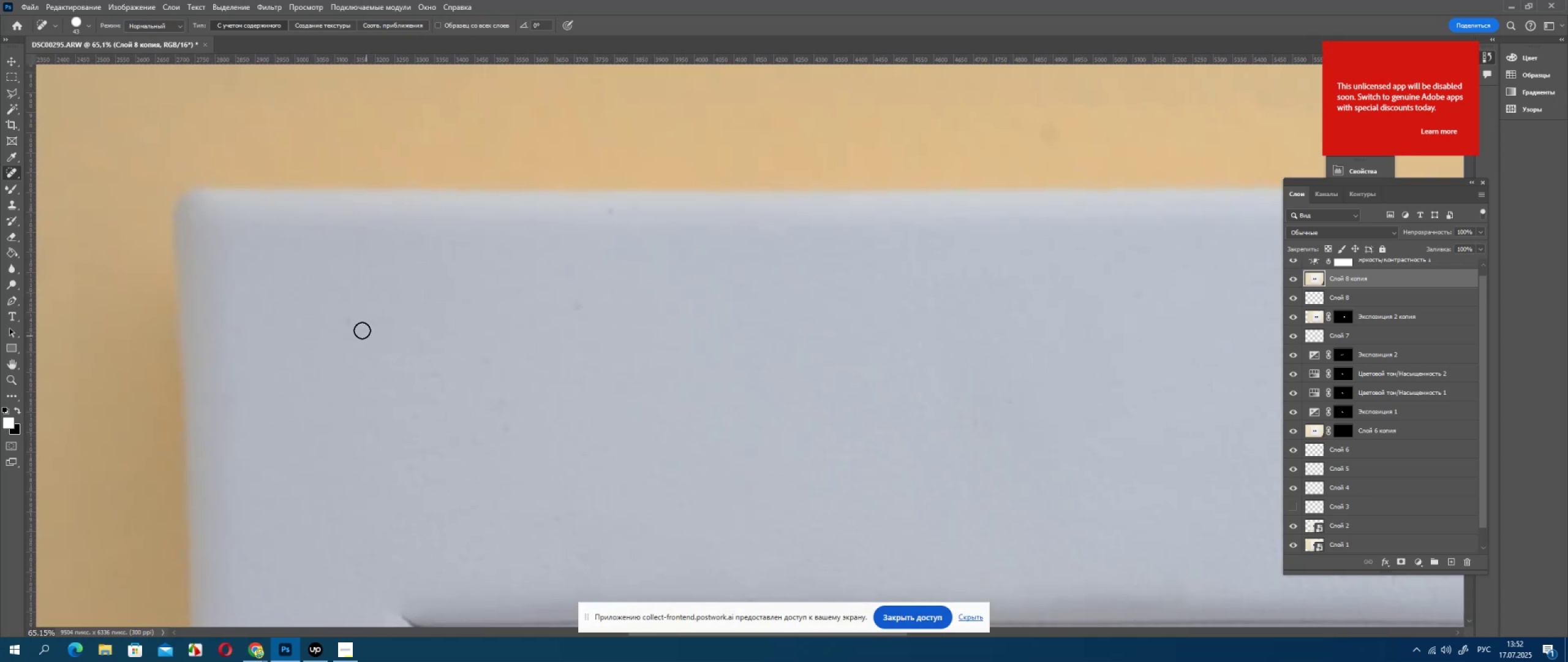 
left_click_drag(start_coordinate=[350, 323], to_coordinate=[386, 323])
 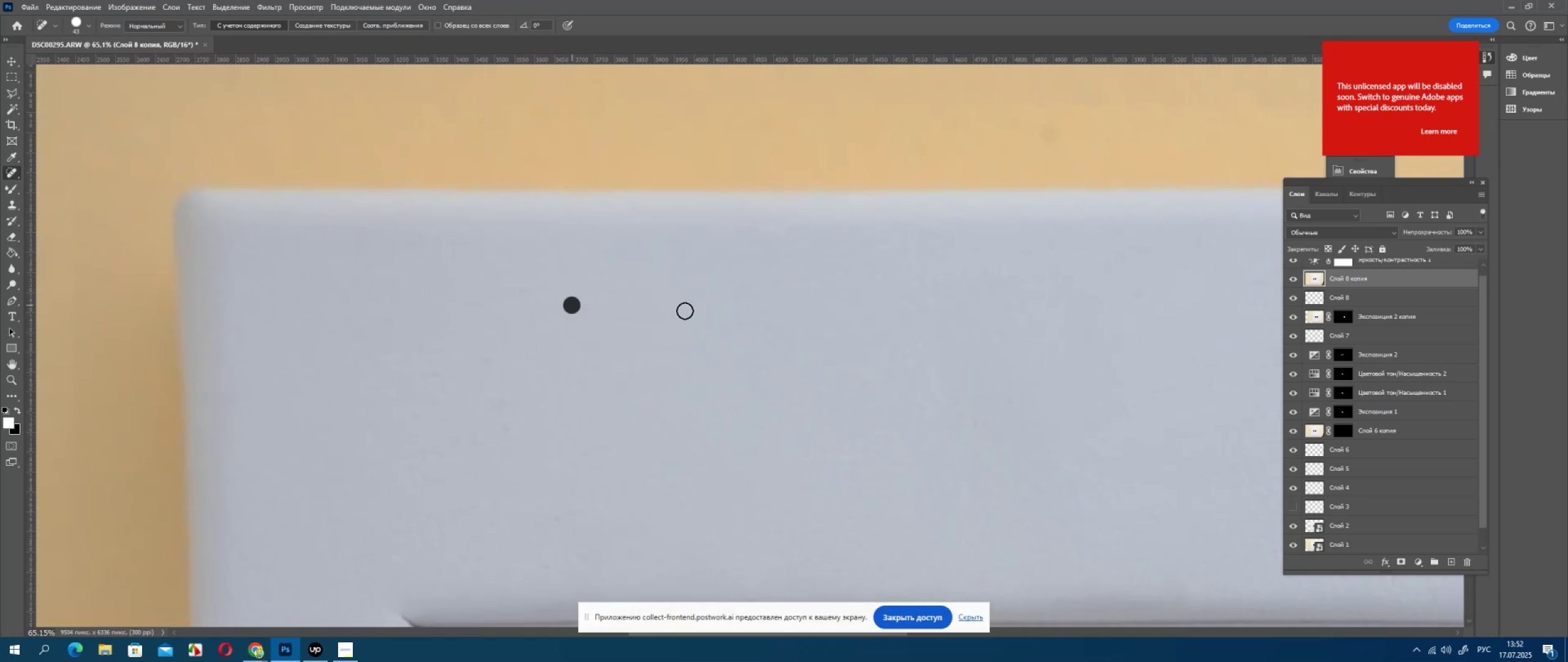 
left_click([745, 287])
 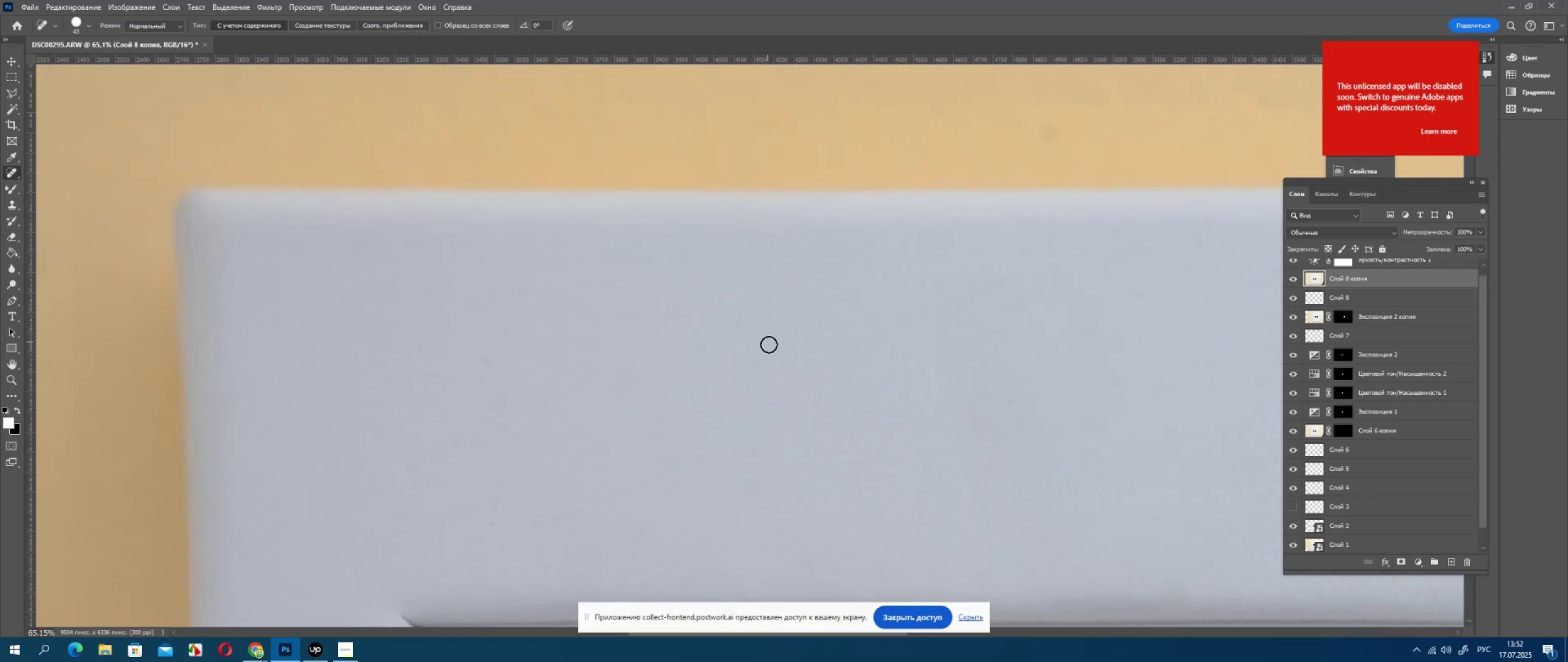 
left_click_drag(start_coordinate=[771, 347], to_coordinate=[785, 329])
 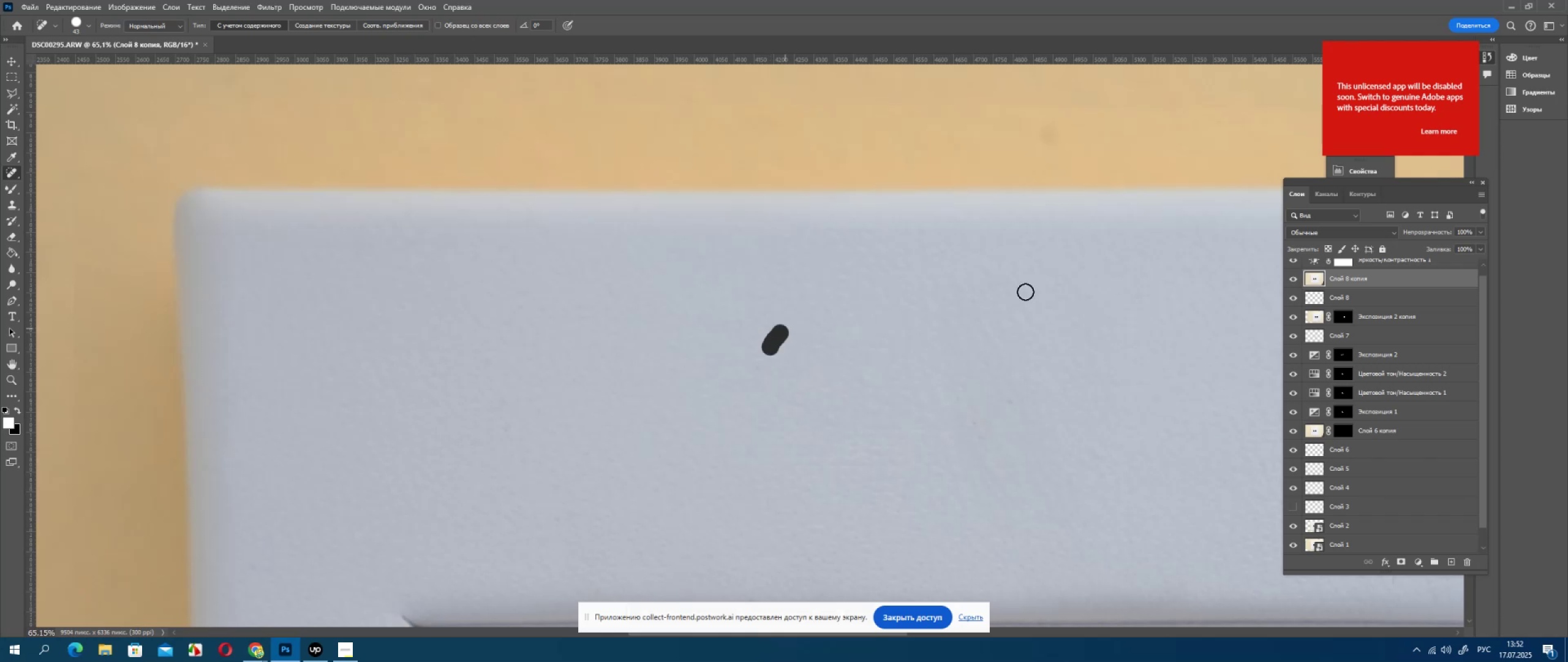 
hold_key(key=Space, duration=0.64)
 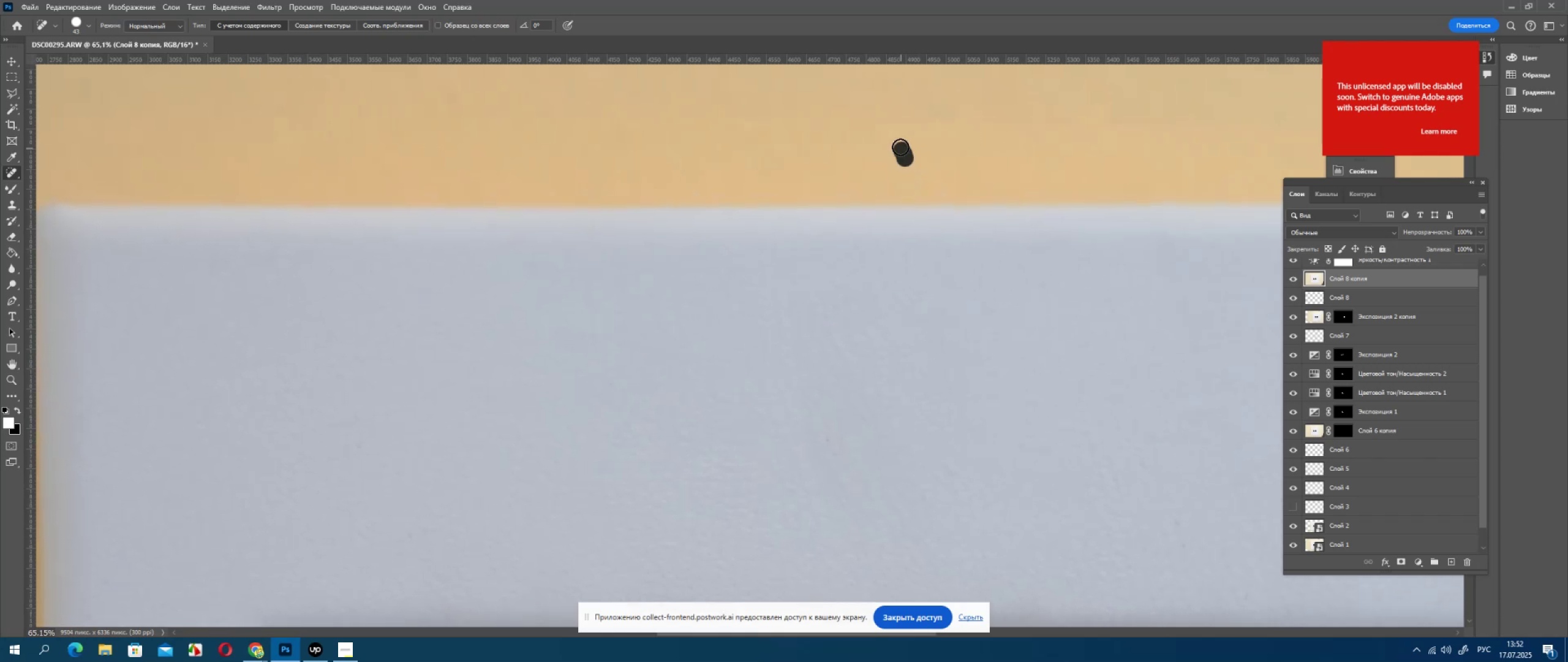 
left_click_drag(start_coordinate=[1068, 293], to_coordinate=[921, 310])
 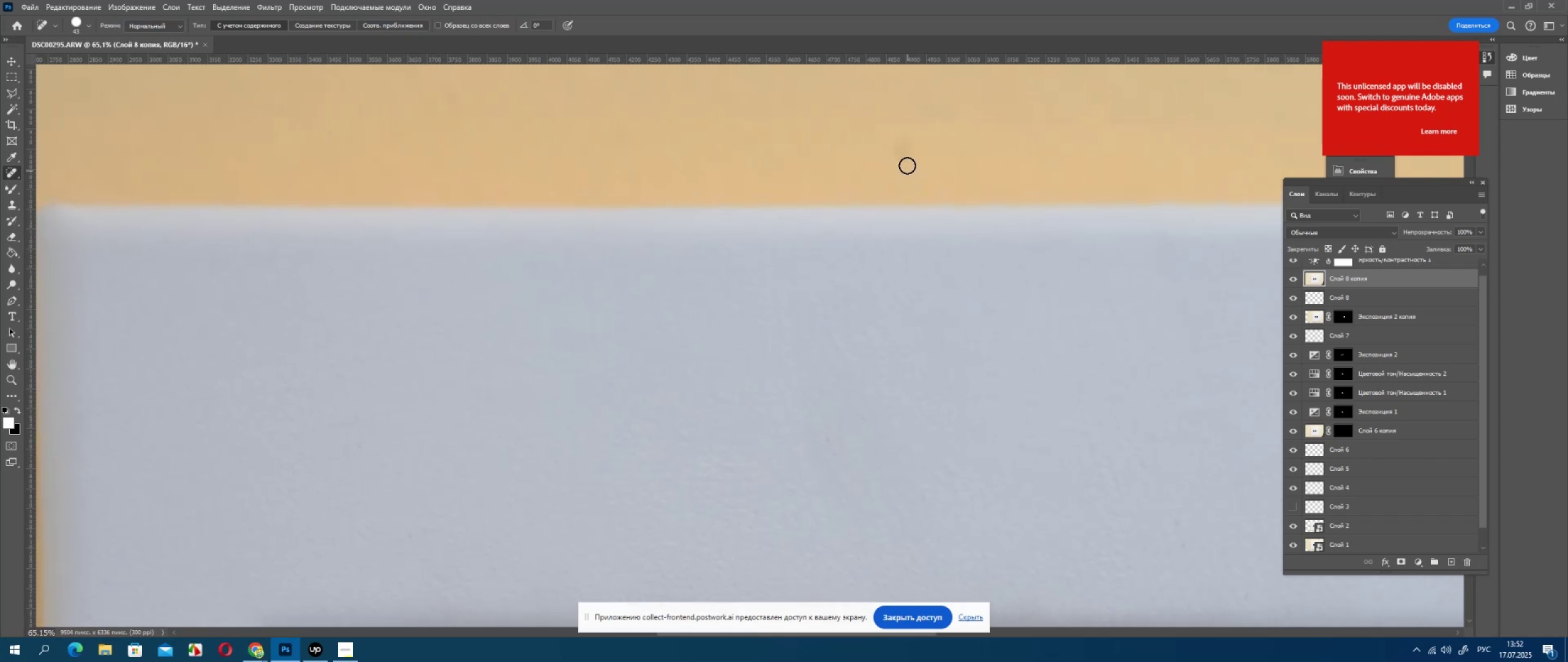 
left_click_drag(start_coordinate=[905, 158], to_coordinate=[899, 144])
 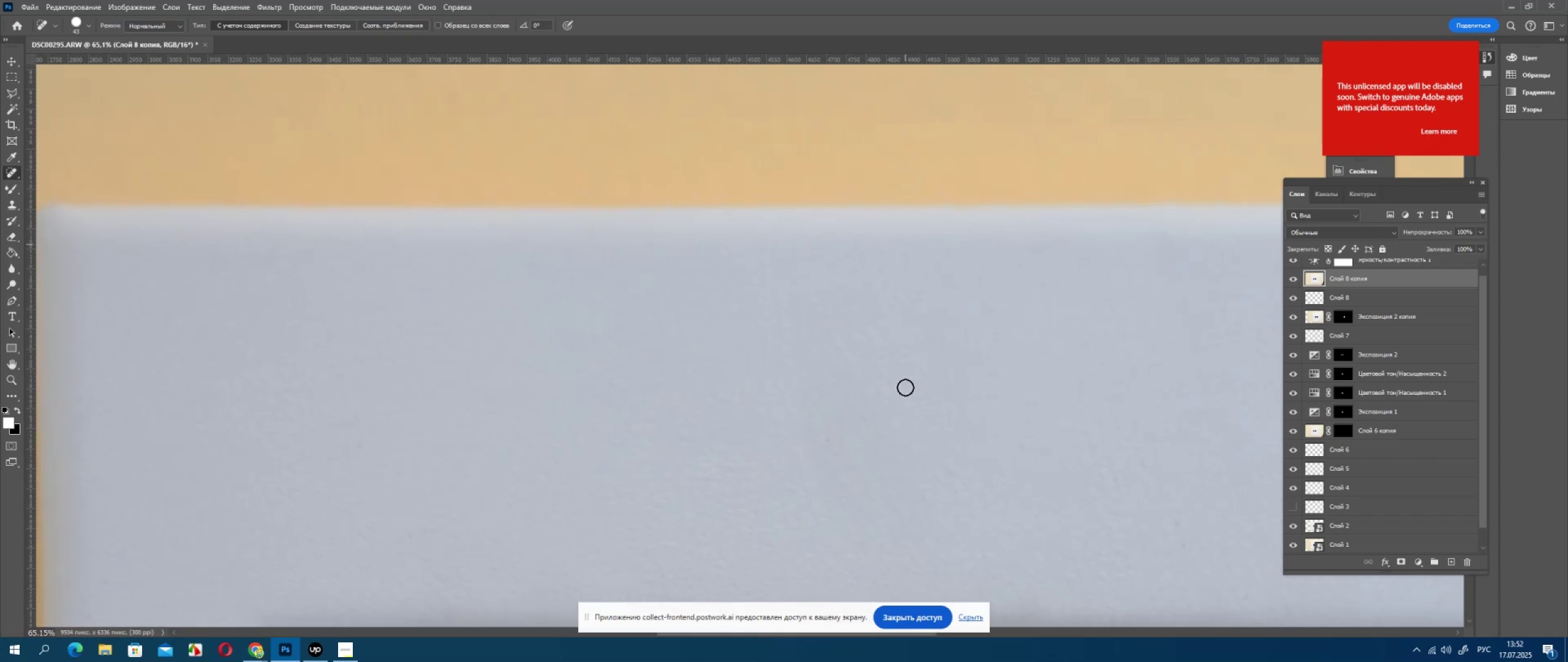 
hold_key(key=Space, duration=0.88)
 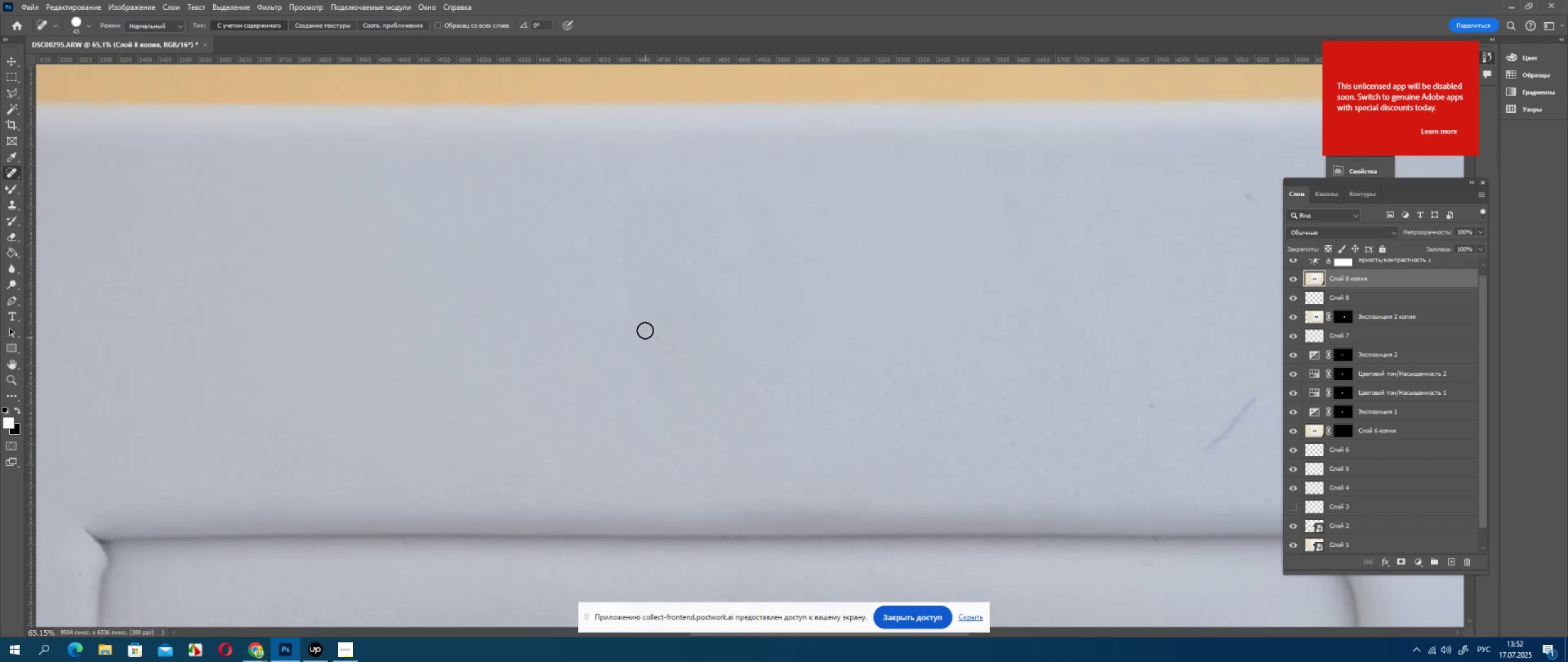 
left_click_drag(start_coordinate=[930, 535], to_coordinate=[760, 432])
 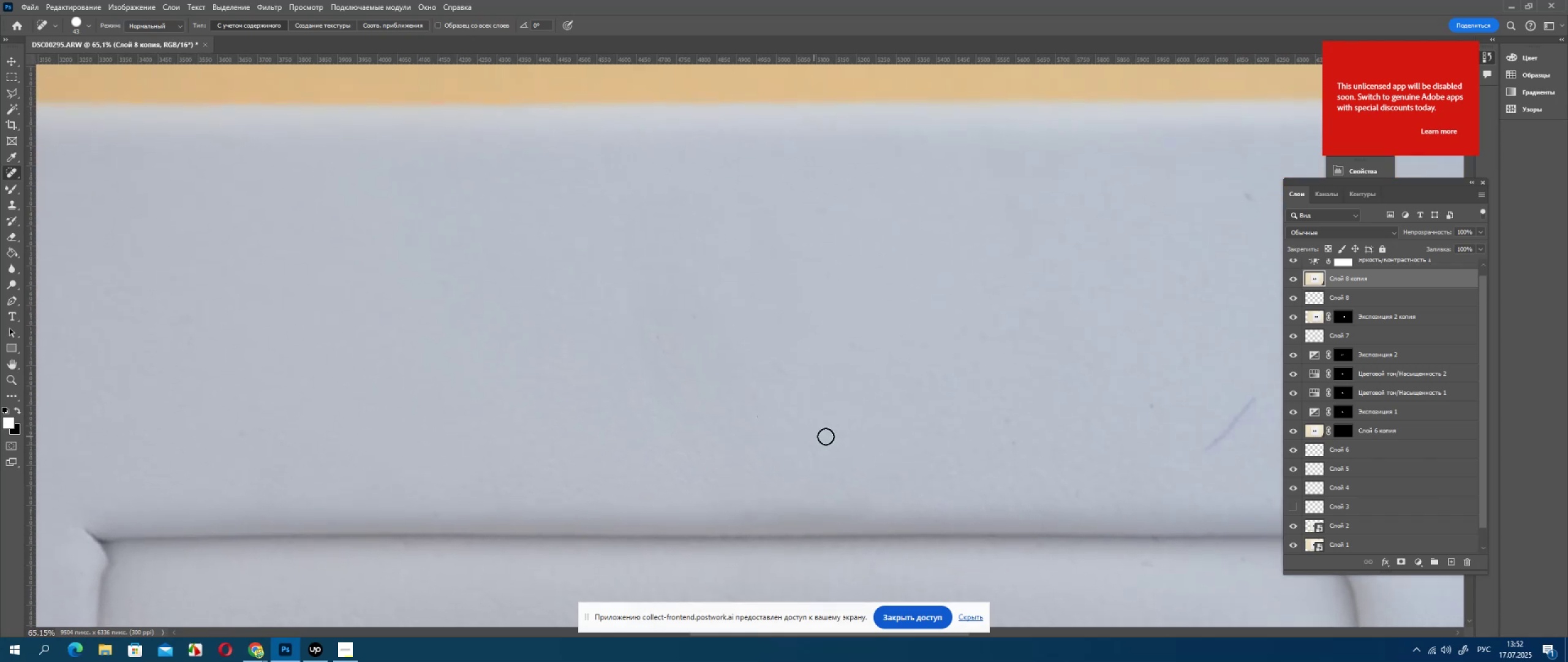 
key(Space)
 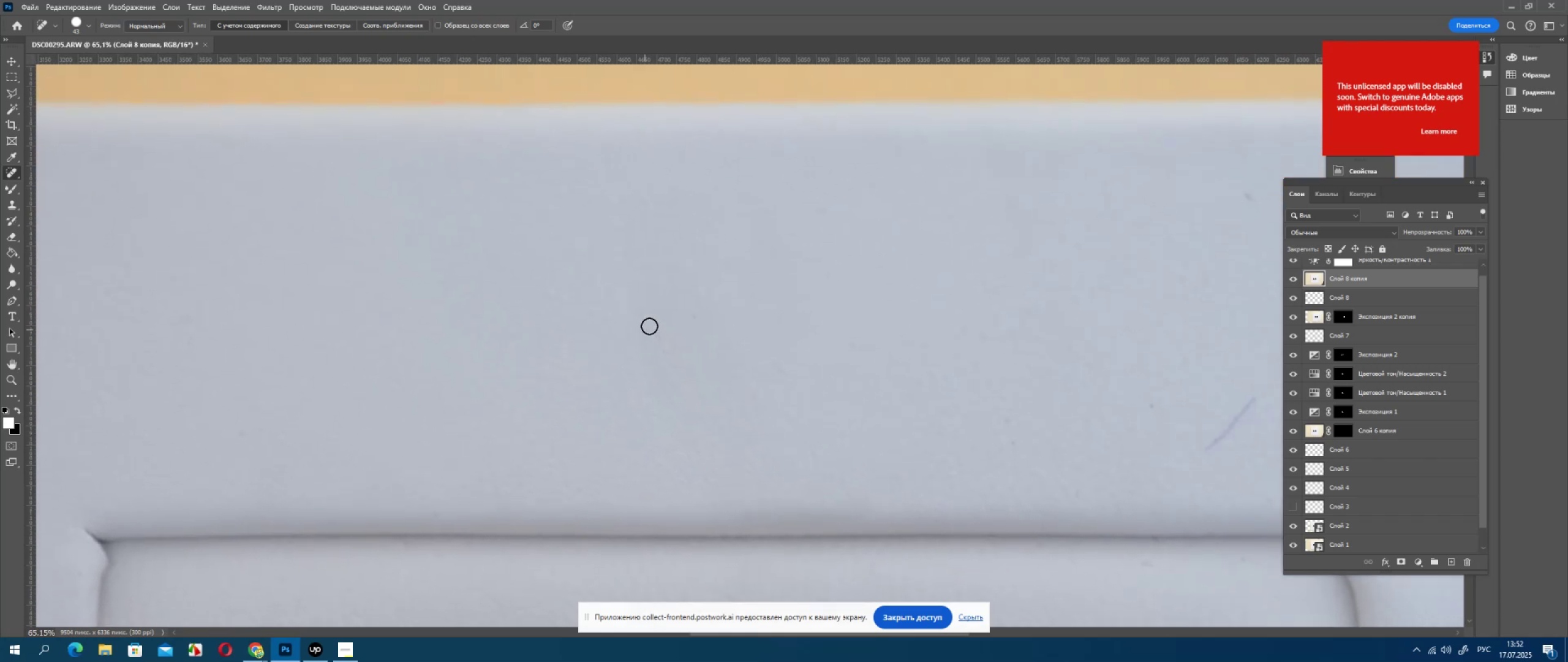 
left_click_drag(start_coordinate=[656, 332], to_coordinate=[658, 338])
 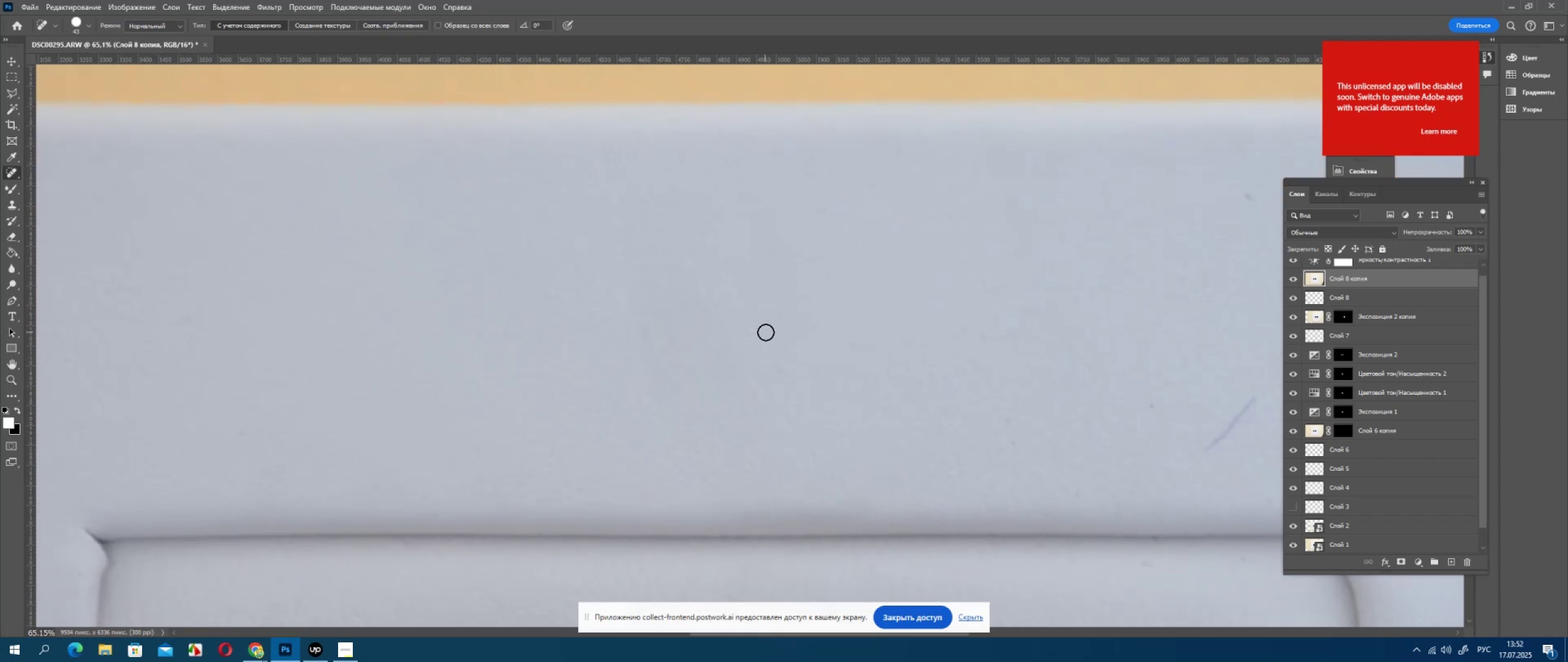 
left_click_drag(start_coordinate=[778, 340], to_coordinate=[778, 343])
 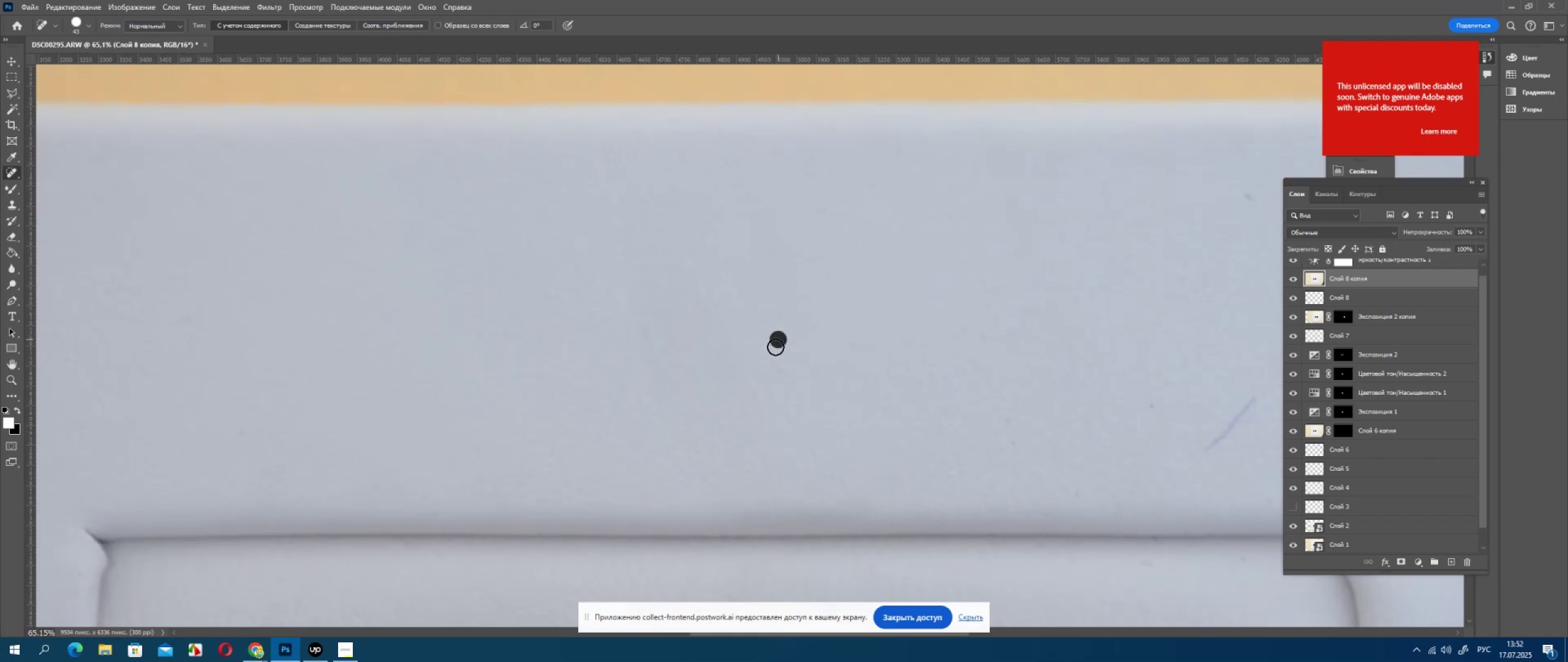 
hold_key(key=Space, duration=0.67)
 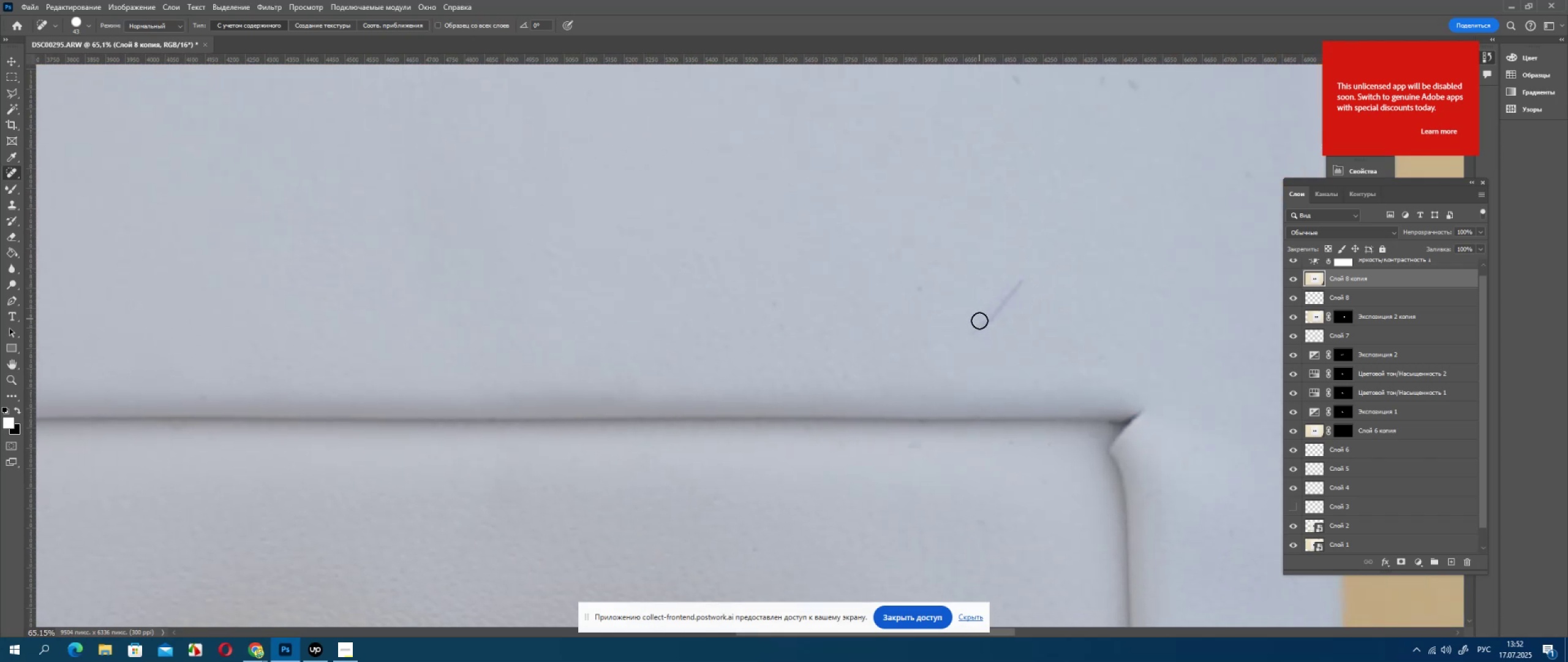 
left_click_drag(start_coordinate=[902, 391], to_coordinate=[669, 274])
 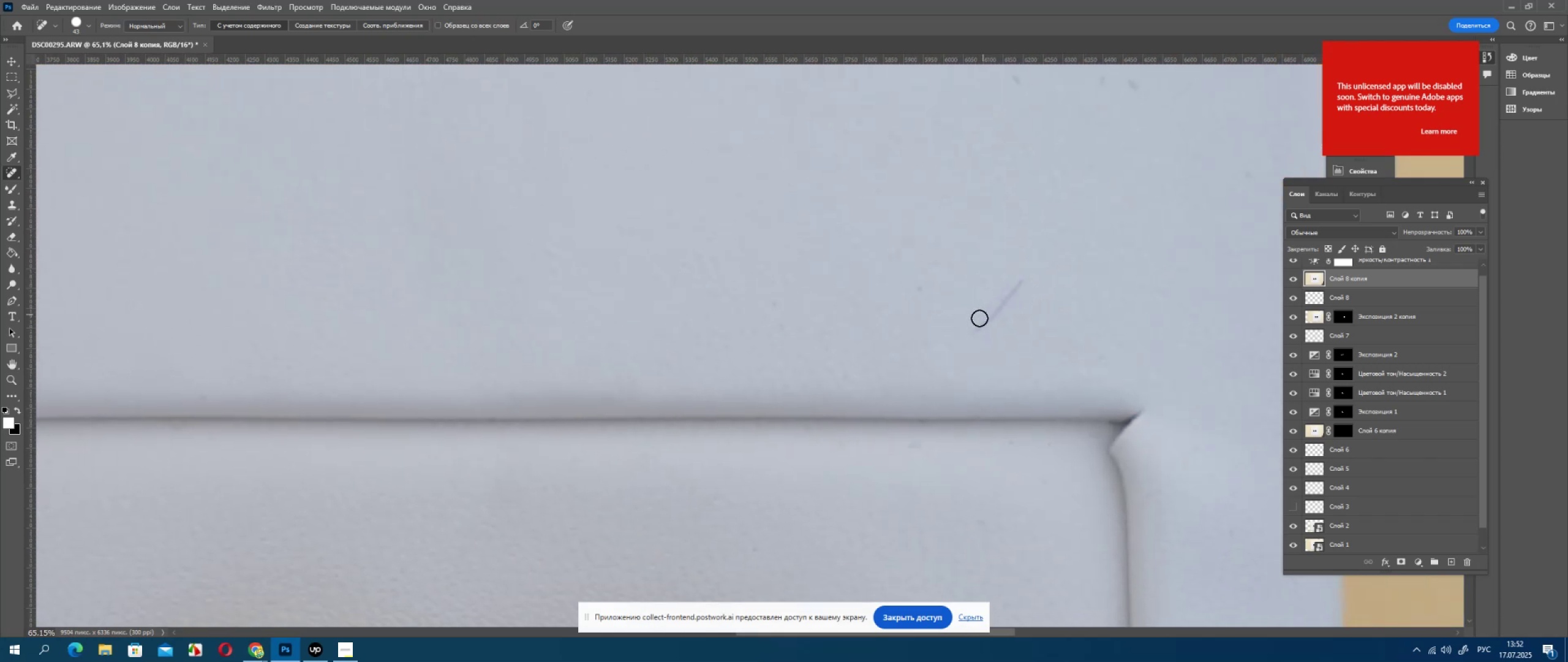 
left_click_drag(start_coordinate=[979, 325], to_coordinate=[1022, 278])
 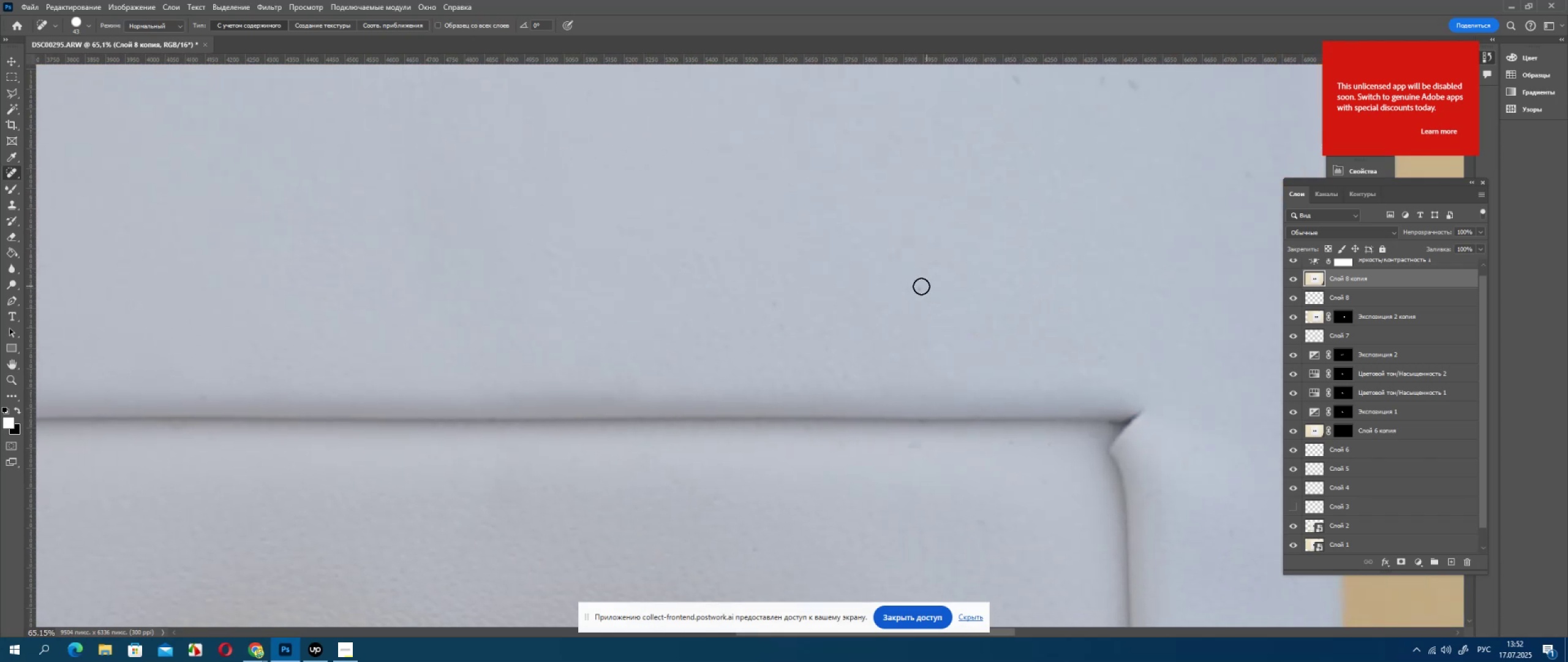 
left_click_drag(start_coordinate=[918, 287], to_coordinate=[918, 292])
 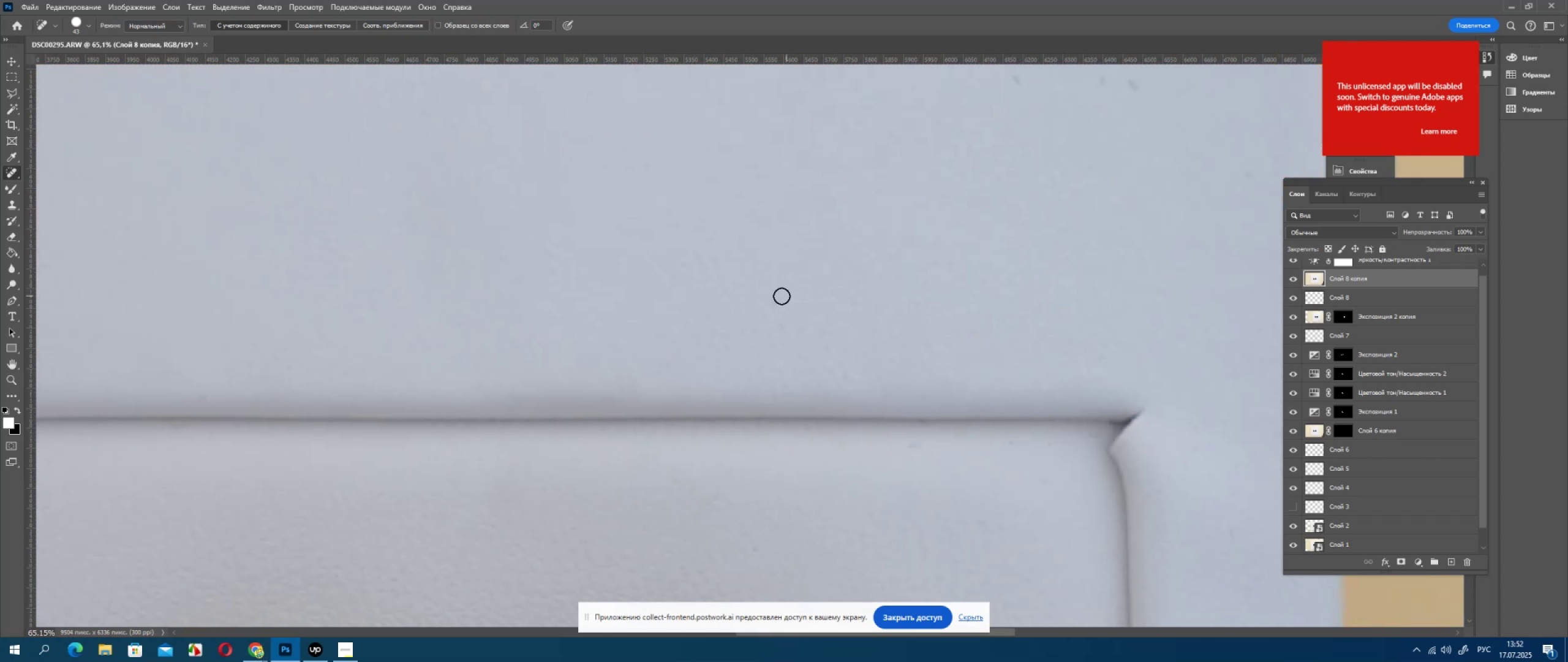 
left_click_drag(start_coordinate=[778, 297], to_coordinate=[778, 316])
 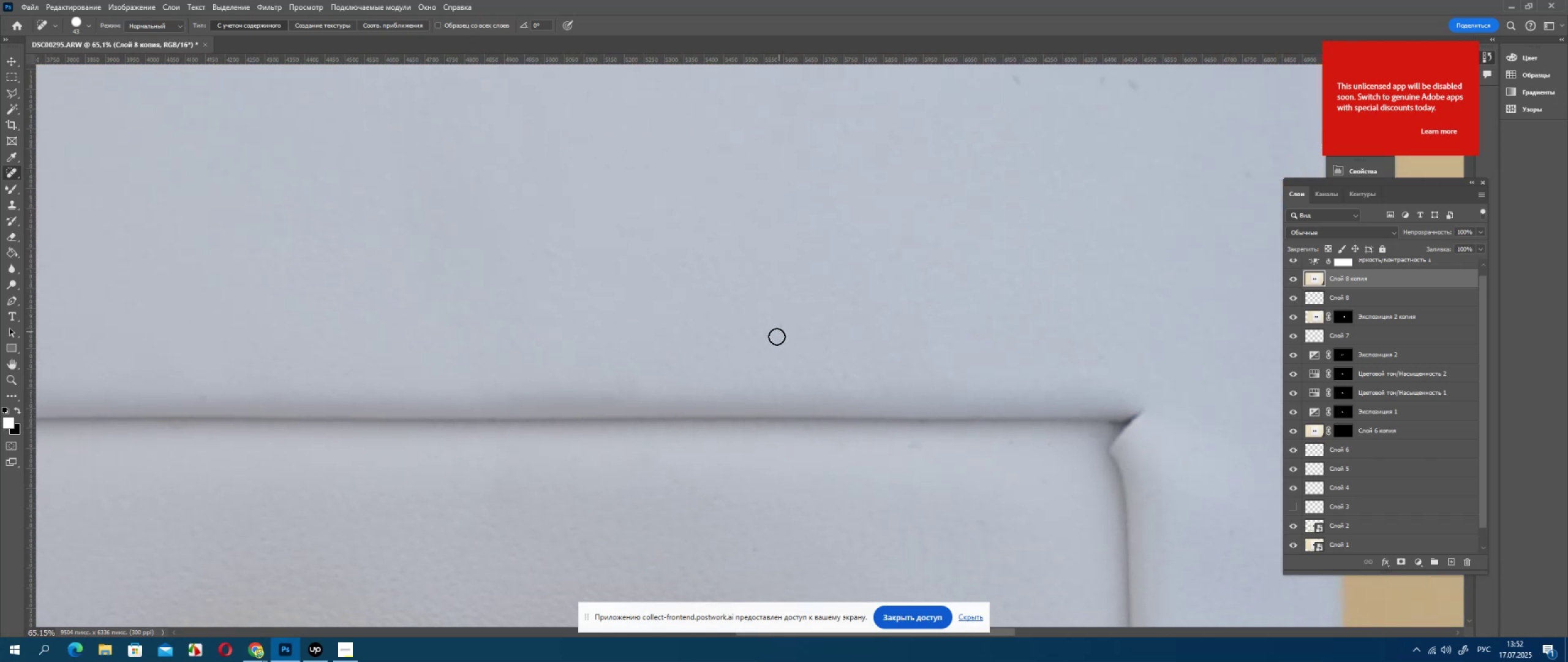 
left_click_drag(start_coordinate=[777, 339], to_coordinate=[778, 327])
 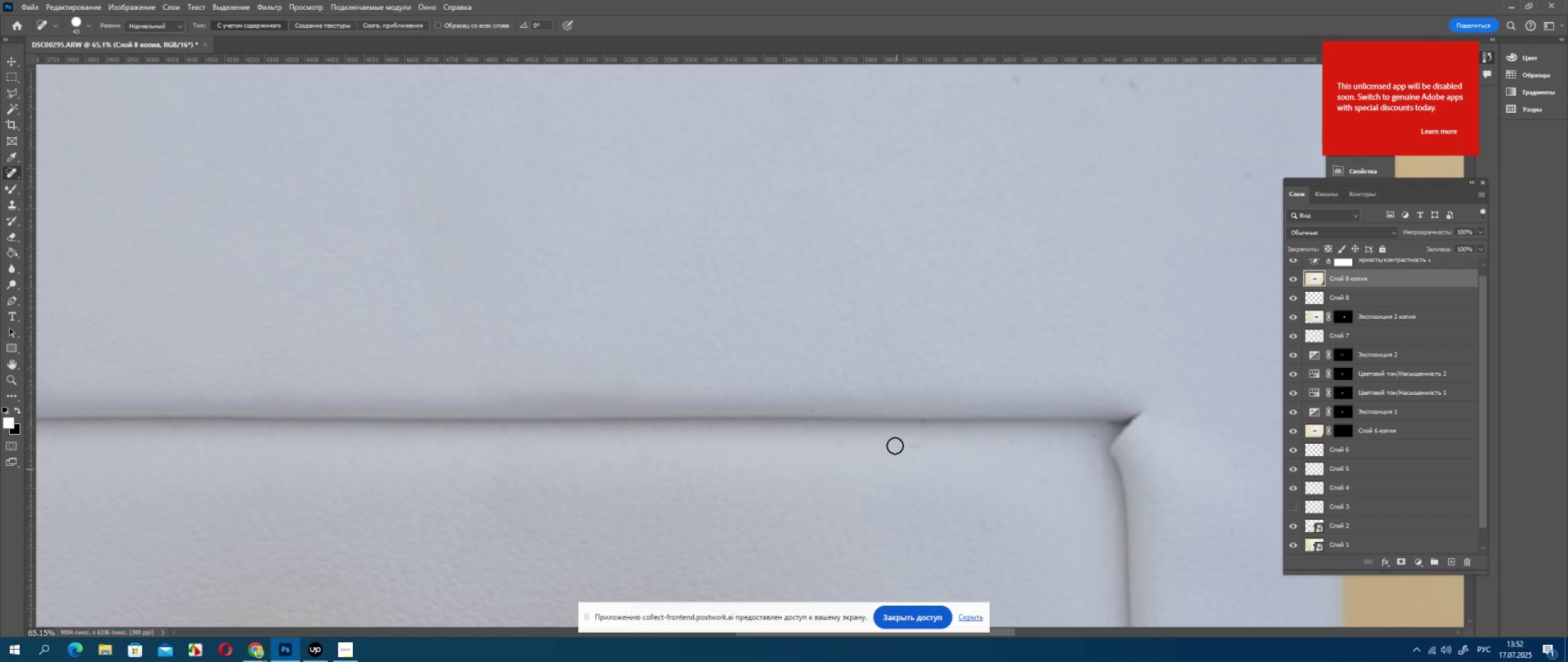 
left_click_drag(start_coordinate=[920, 453], to_coordinate=[861, 446])
 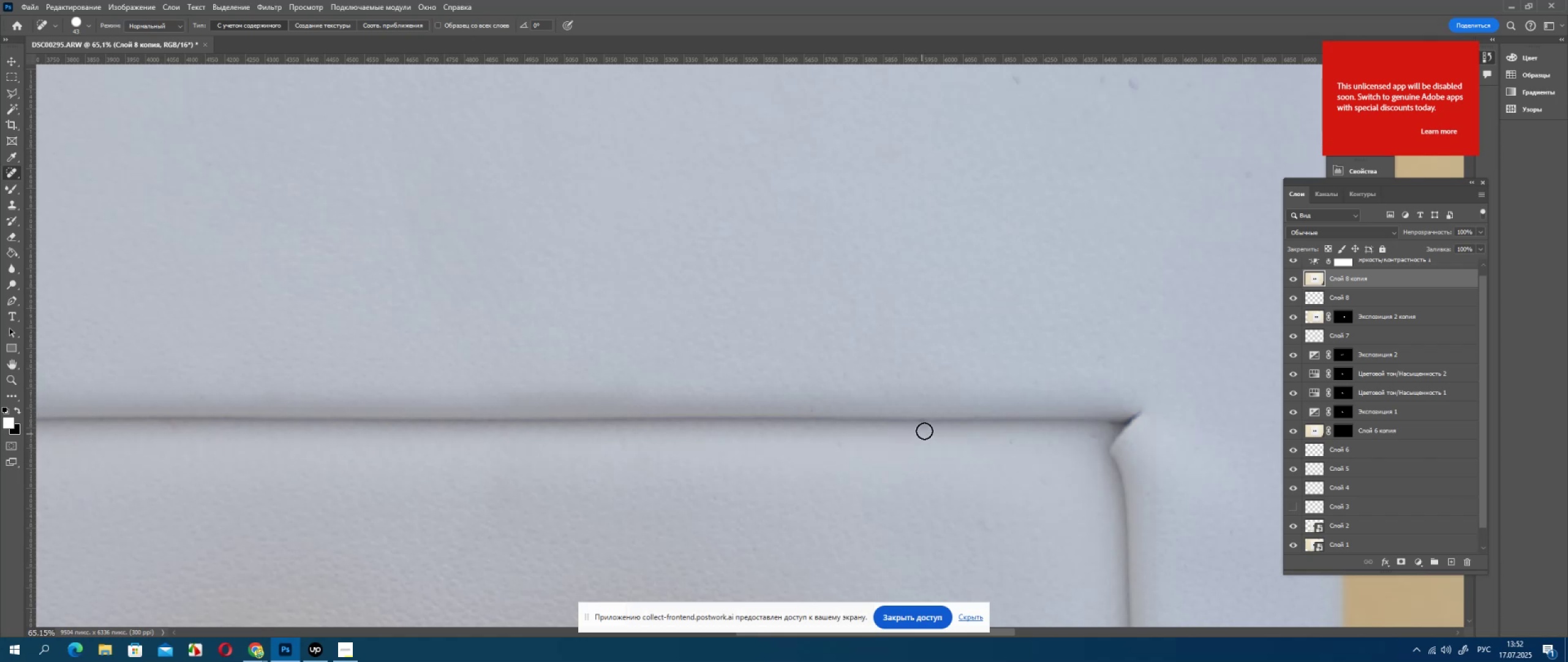 
left_click_drag(start_coordinate=[926, 423], to_coordinate=[923, 423])
 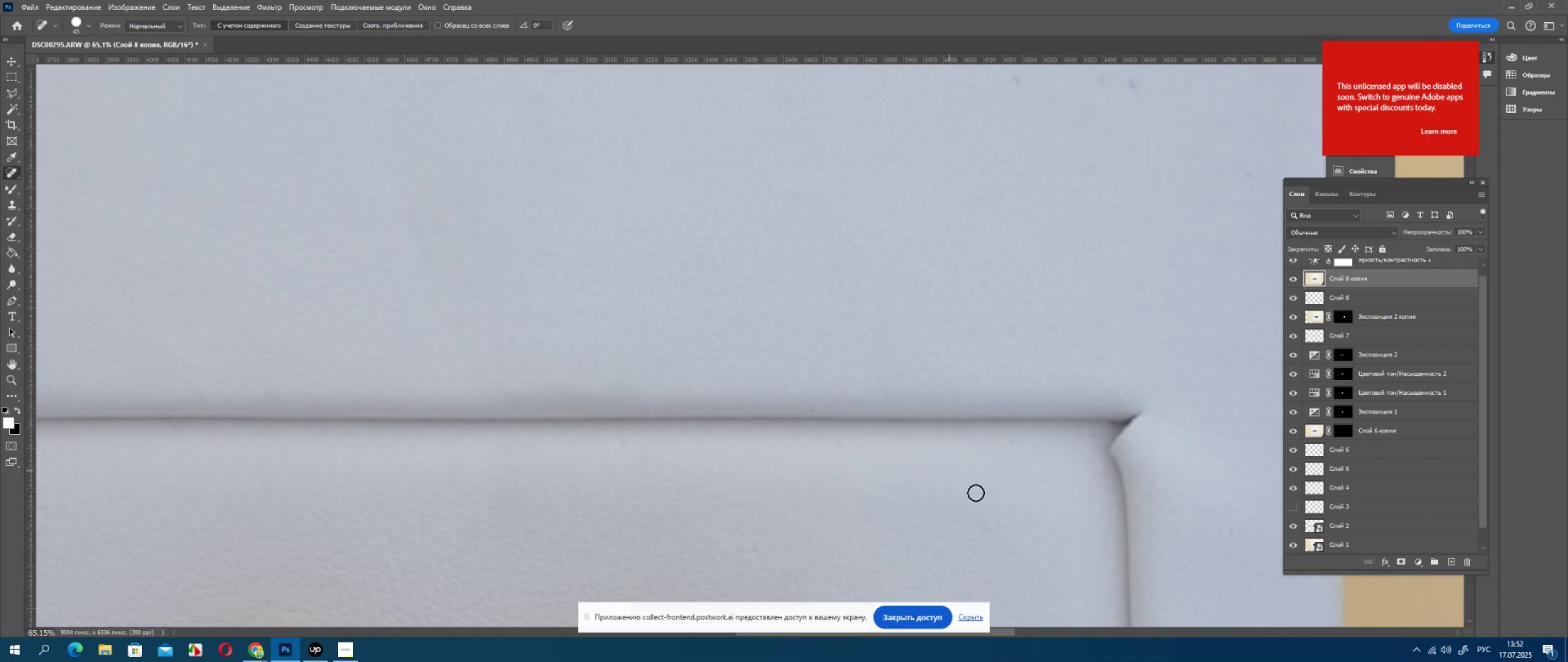 
hold_key(key=Space, duration=0.58)
 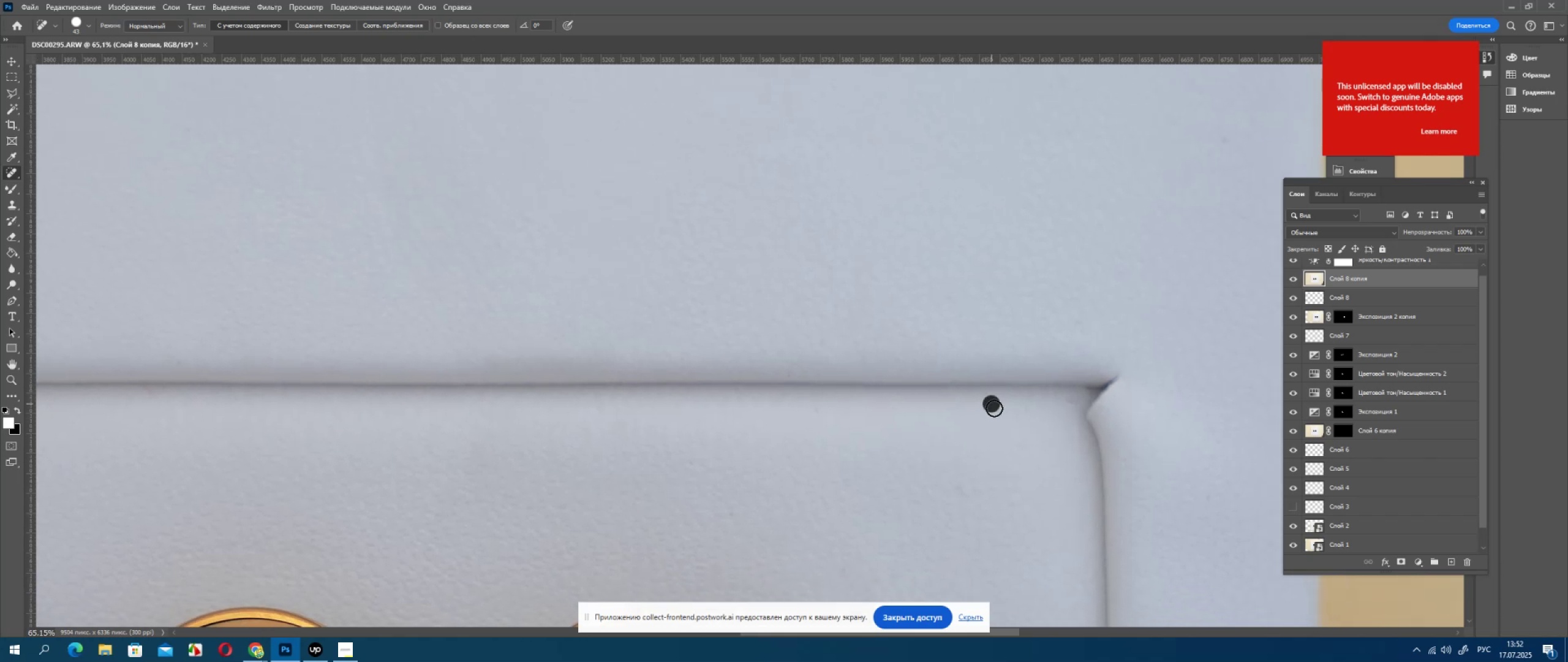 
left_click_drag(start_coordinate=[984, 487], to_coordinate=[960, 452])
 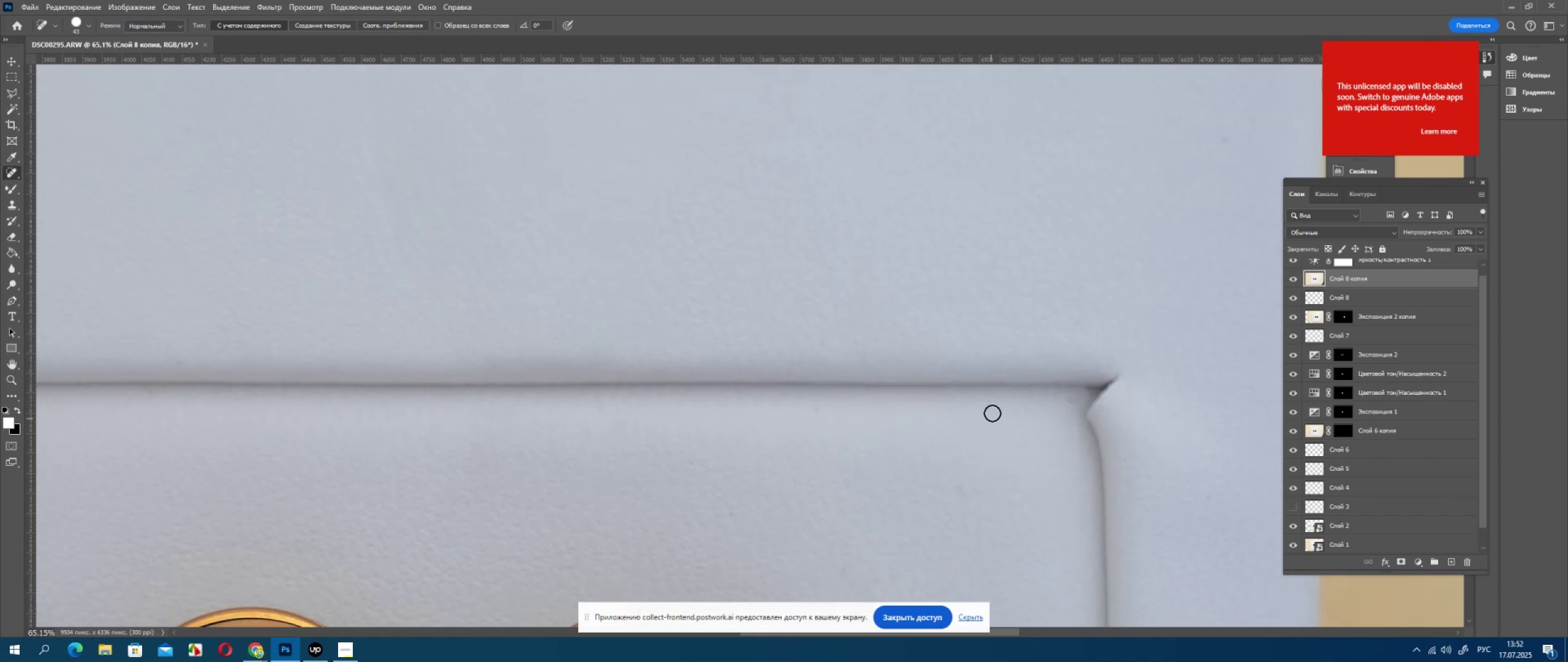 
left_click_drag(start_coordinate=[992, 404], to_coordinate=[989, 406])
 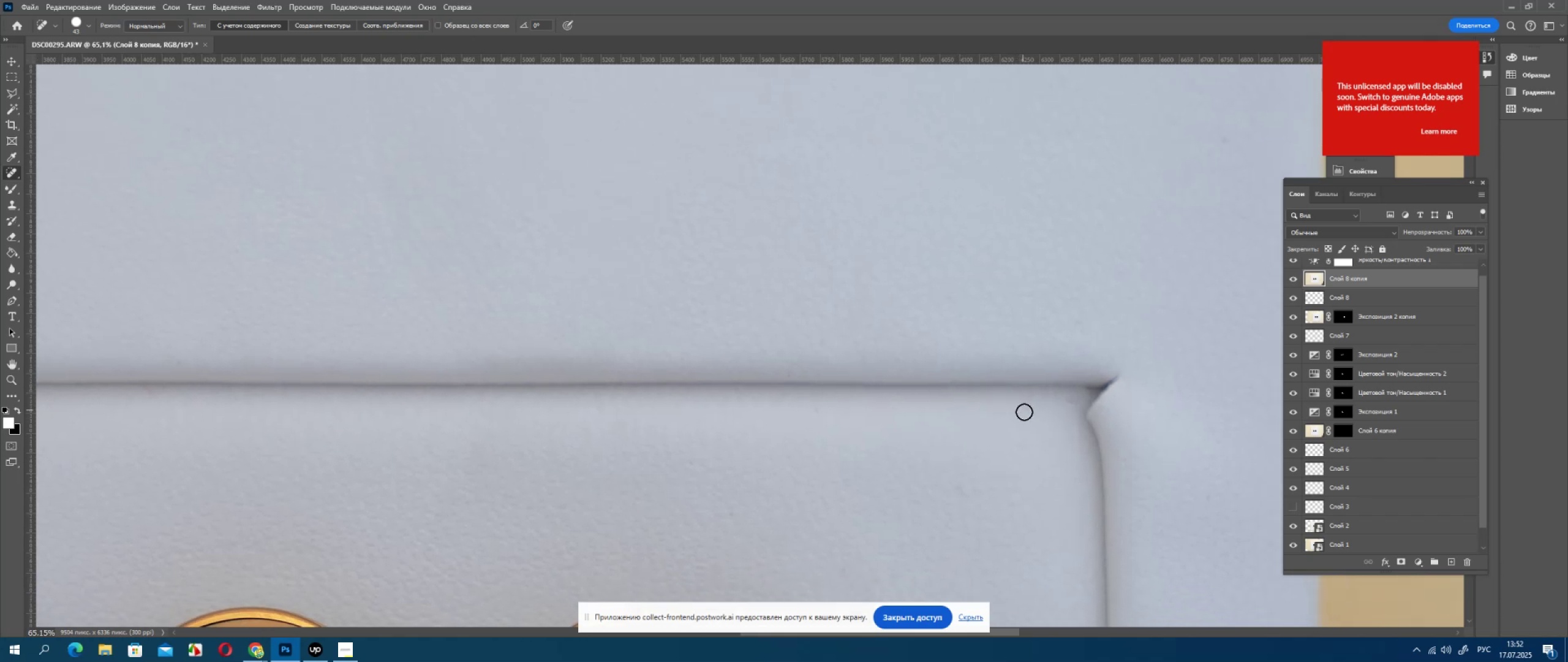 
double_click([1024, 412])
 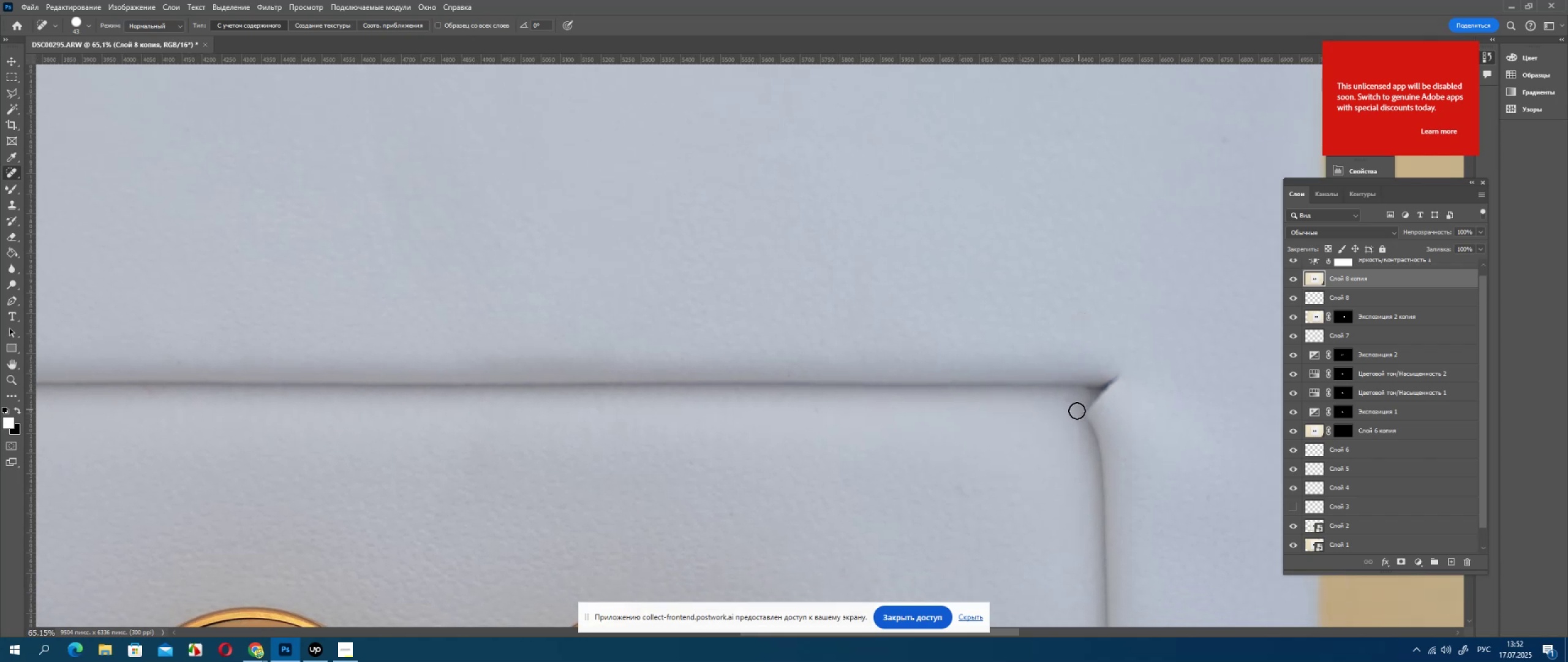 
left_click([1072, 399])
 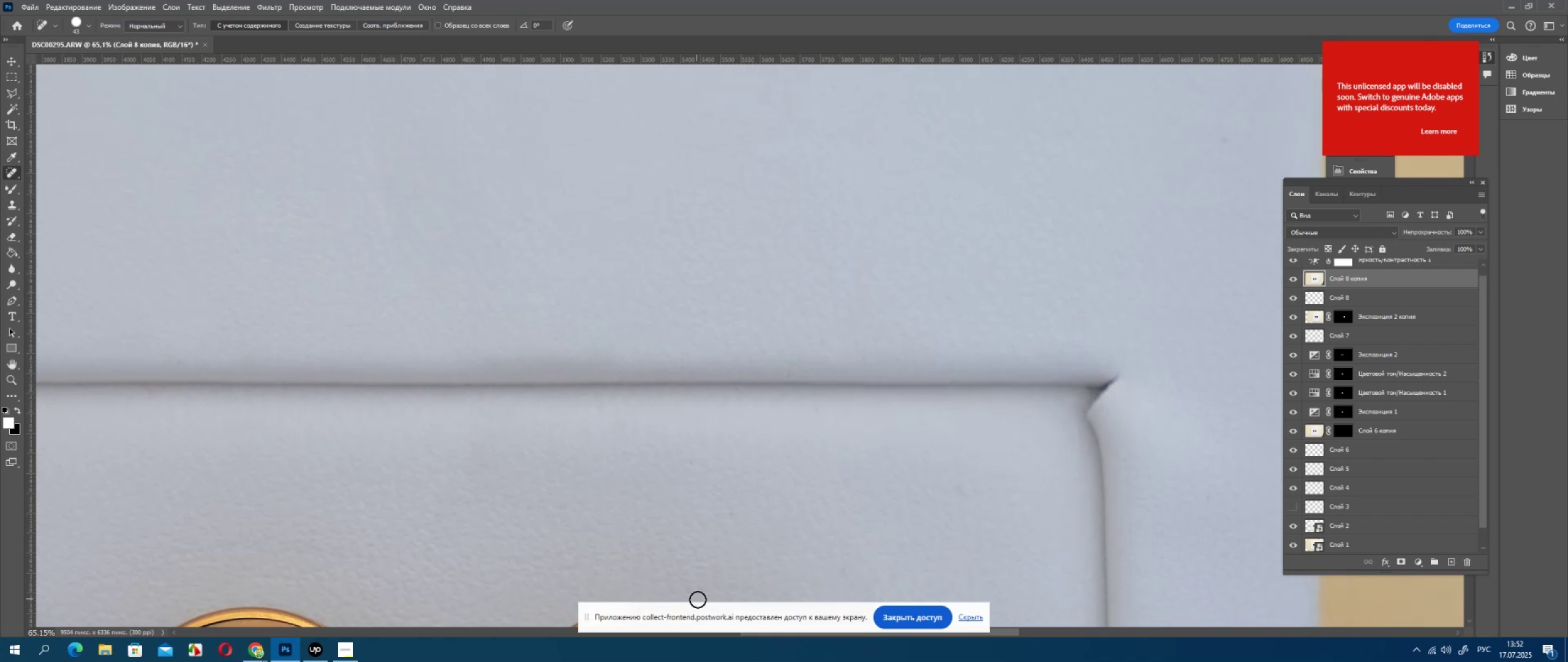 
hold_key(key=Space, duration=0.8)
 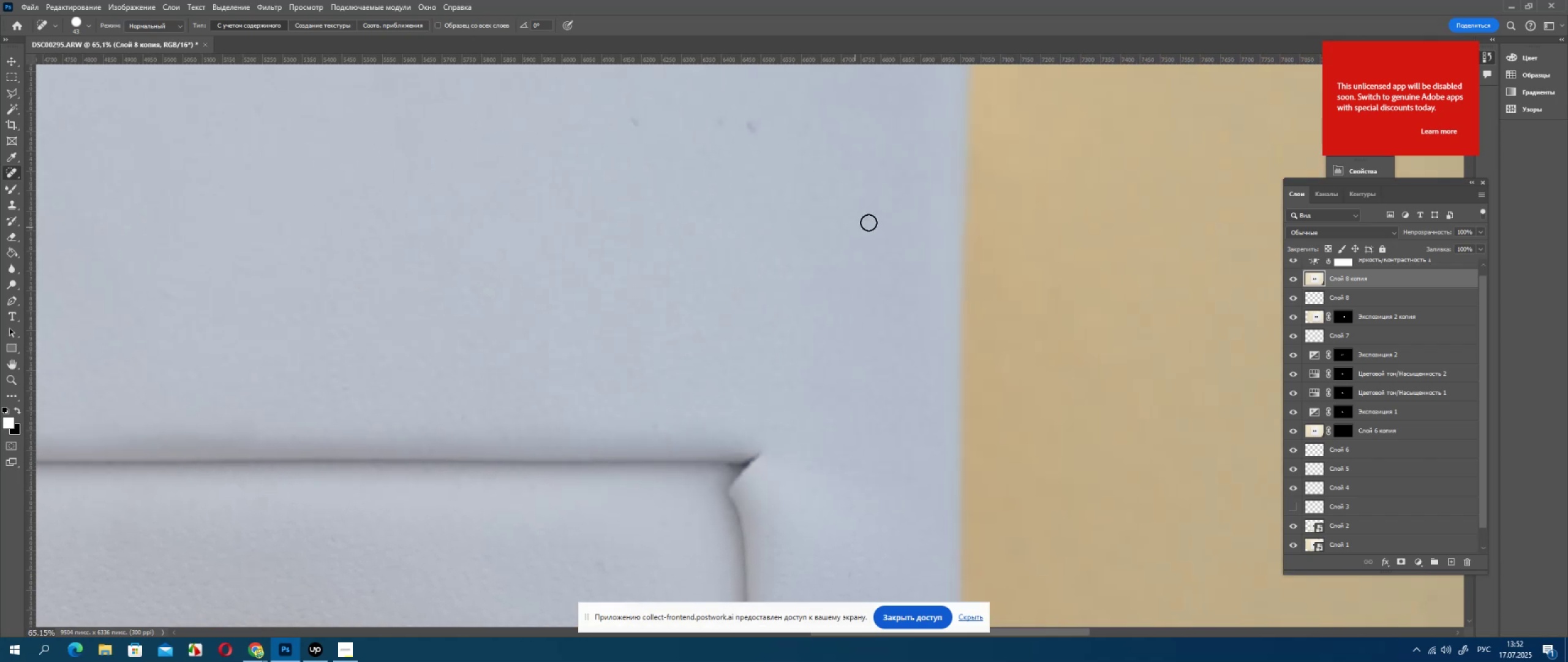 
left_click_drag(start_coordinate=[1020, 365], to_coordinate=[662, 442])
 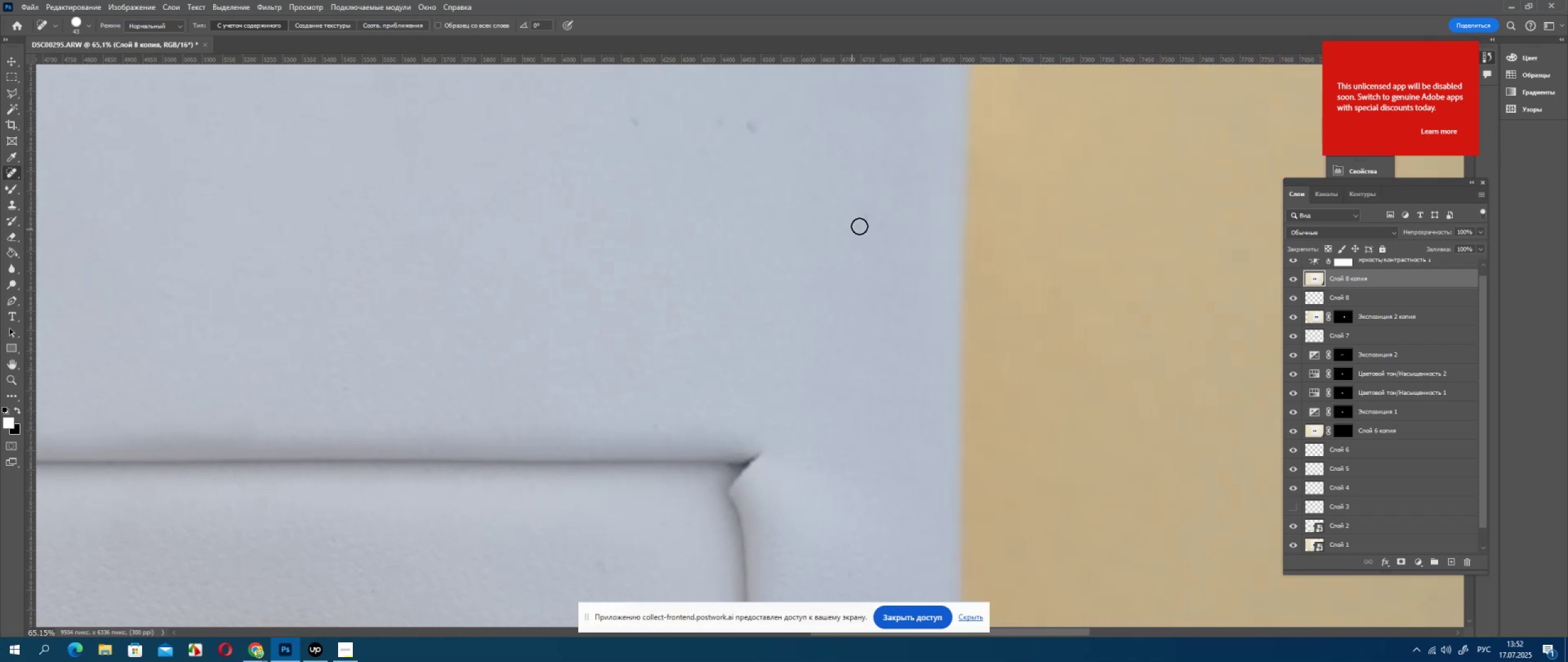 
left_click_drag(start_coordinate=[873, 217], to_coordinate=[869, 219])
 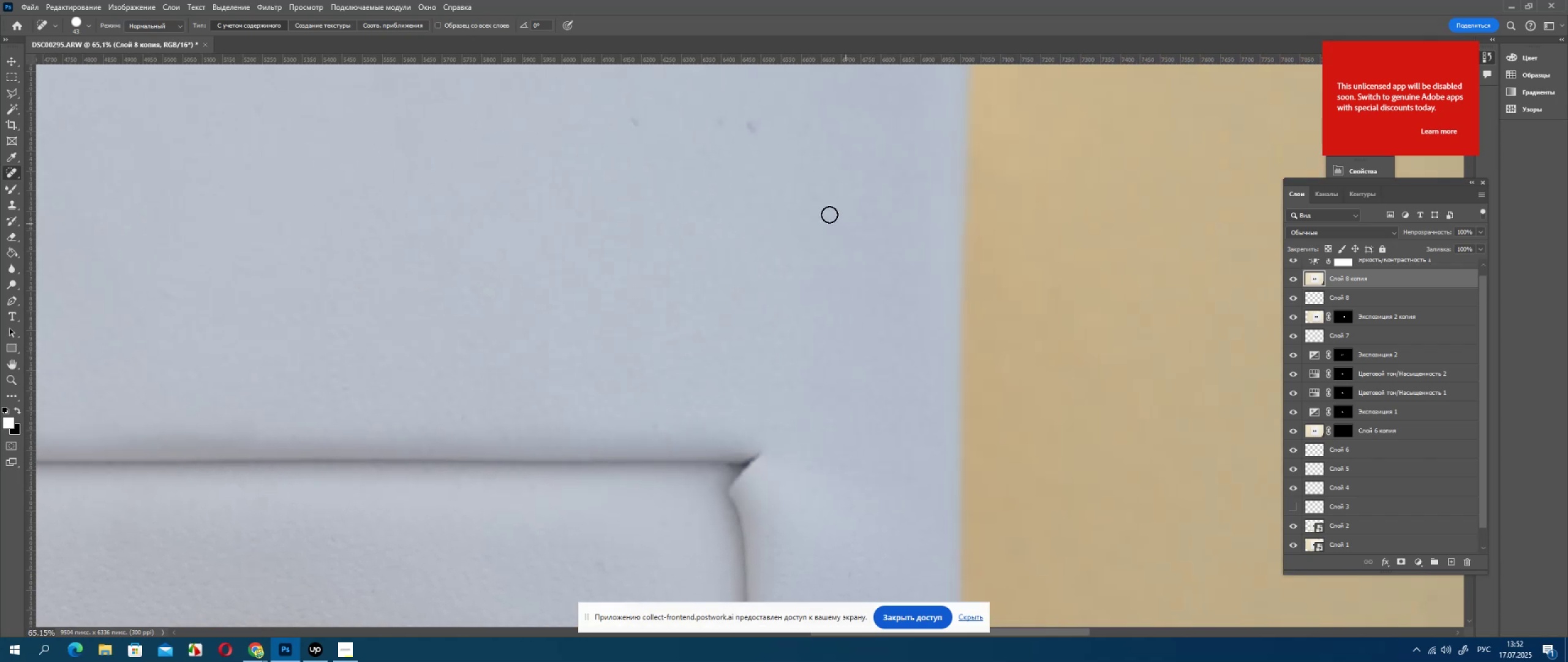 
hold_key(key=Space, duration=0.61)
 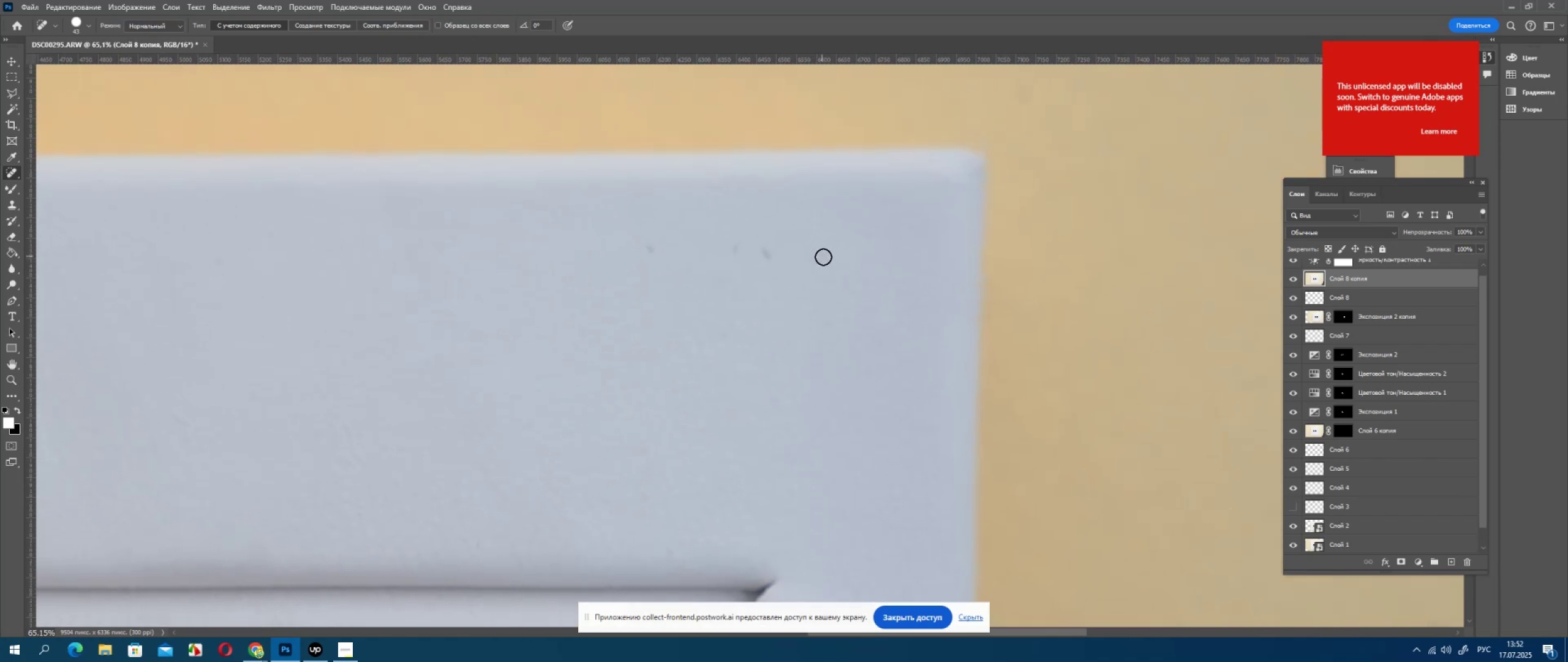 
left_click_drag(start_coordinate=[794, 228], to_coordinate=[810, 355])
 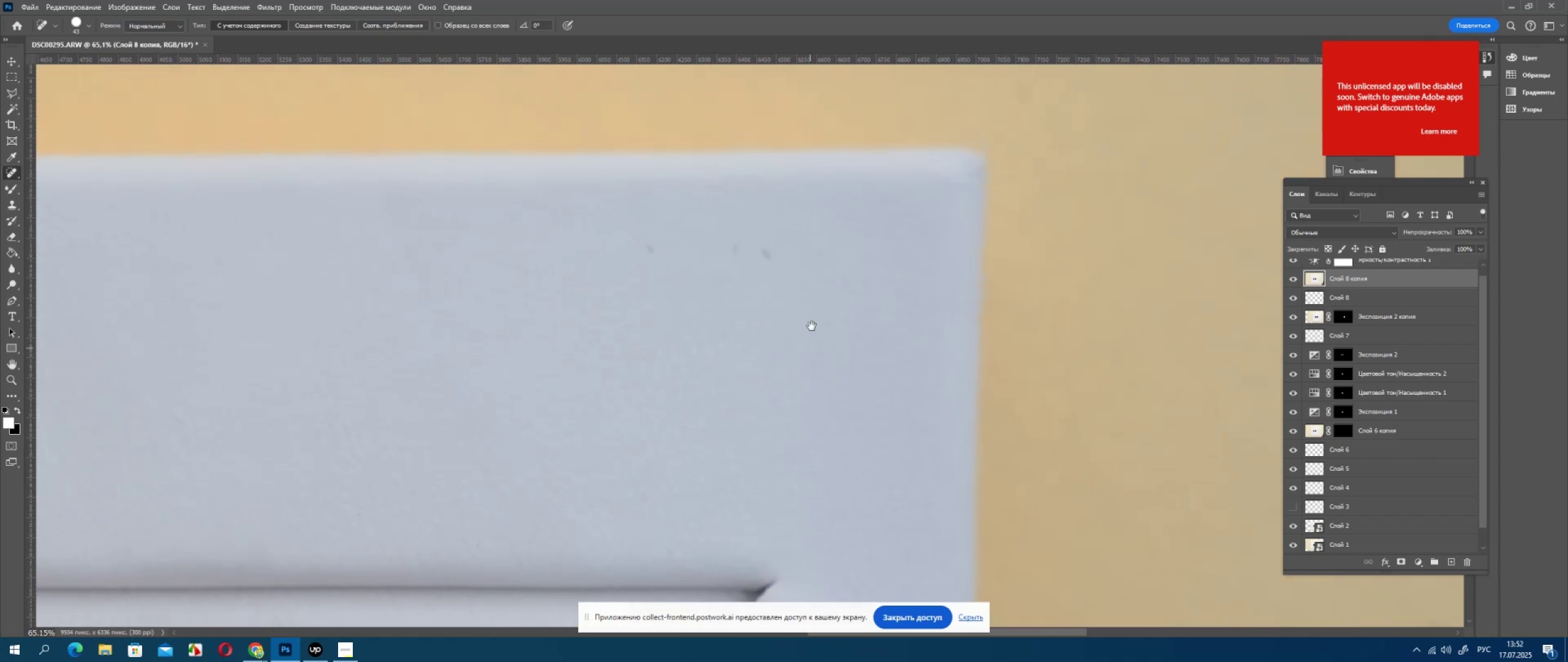 
hold_key(key=Space, duration=8.17)
 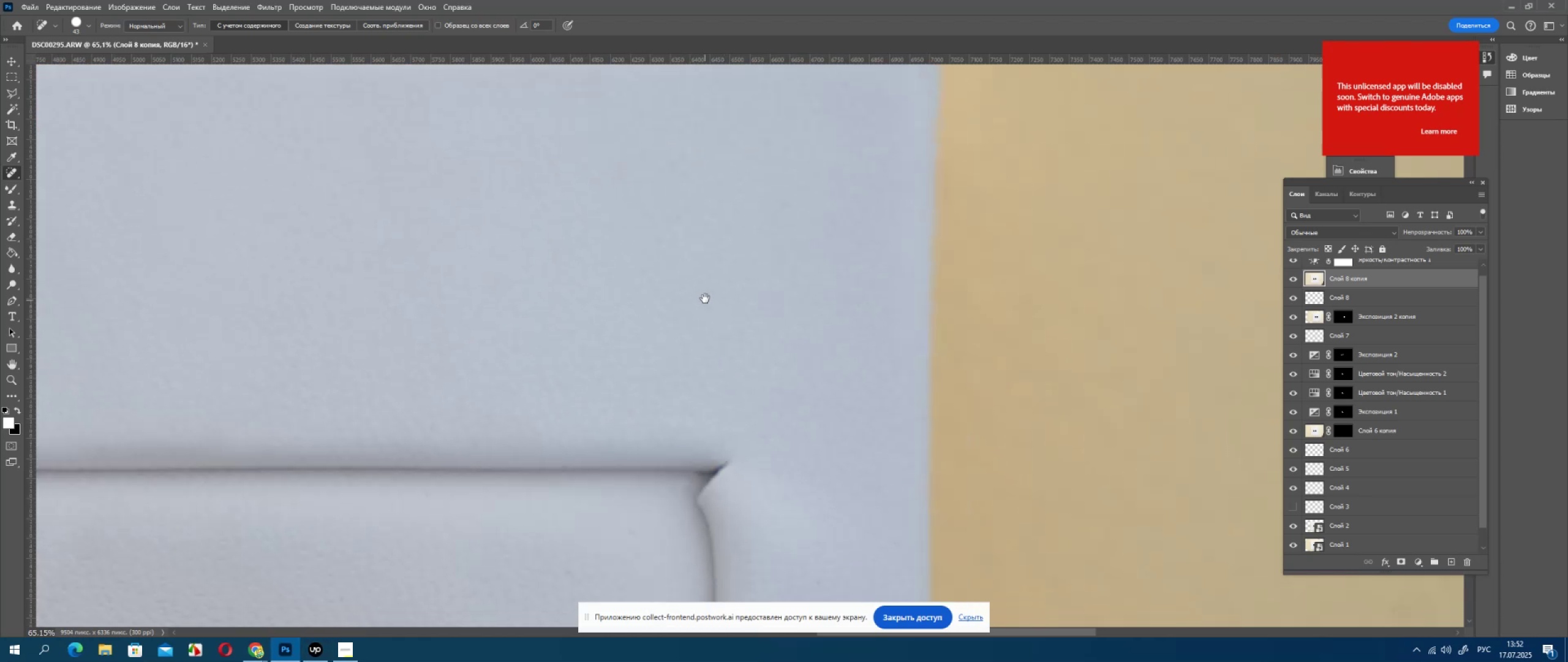 
left_click_drag(start_coordinate=[766, 257], to_coordinate=[750, 248])
 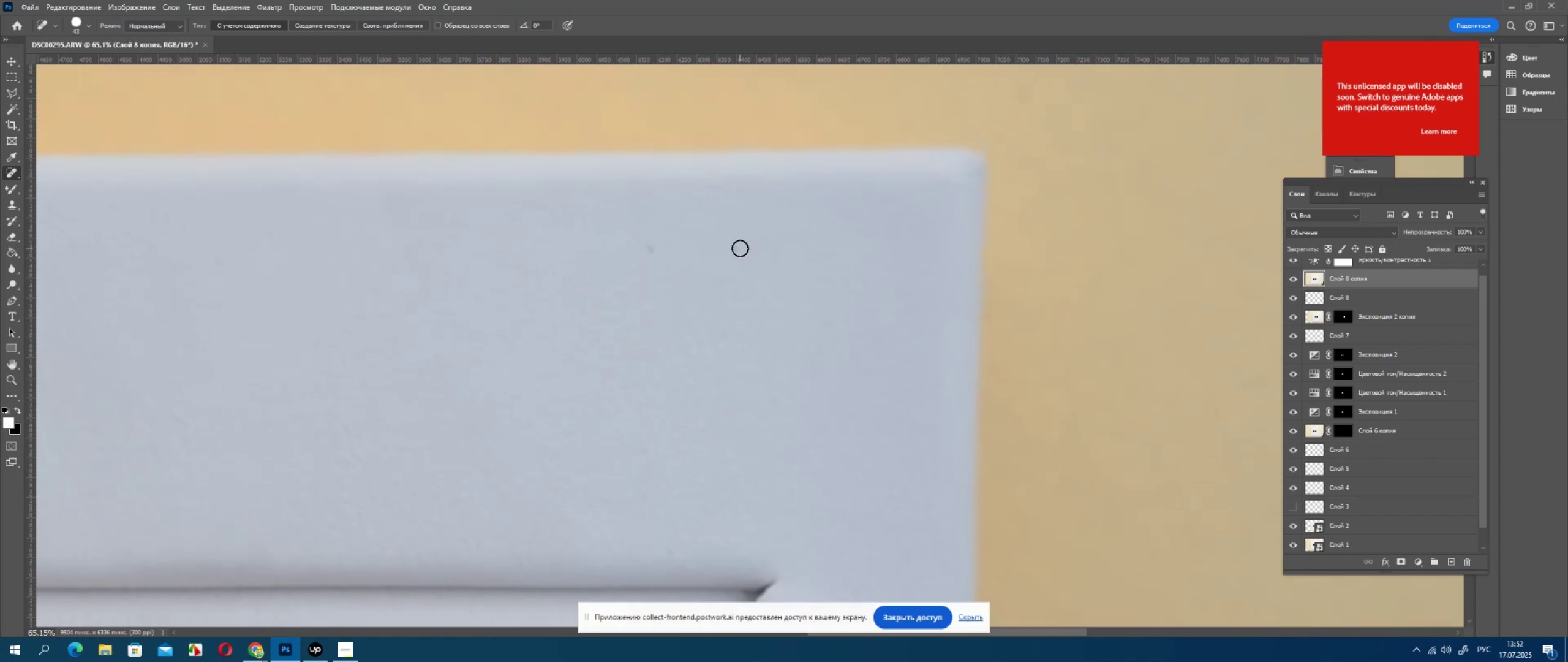 
left_click_drag(start_coordinate=[739, 248], to_coordinate=[723, 248])
 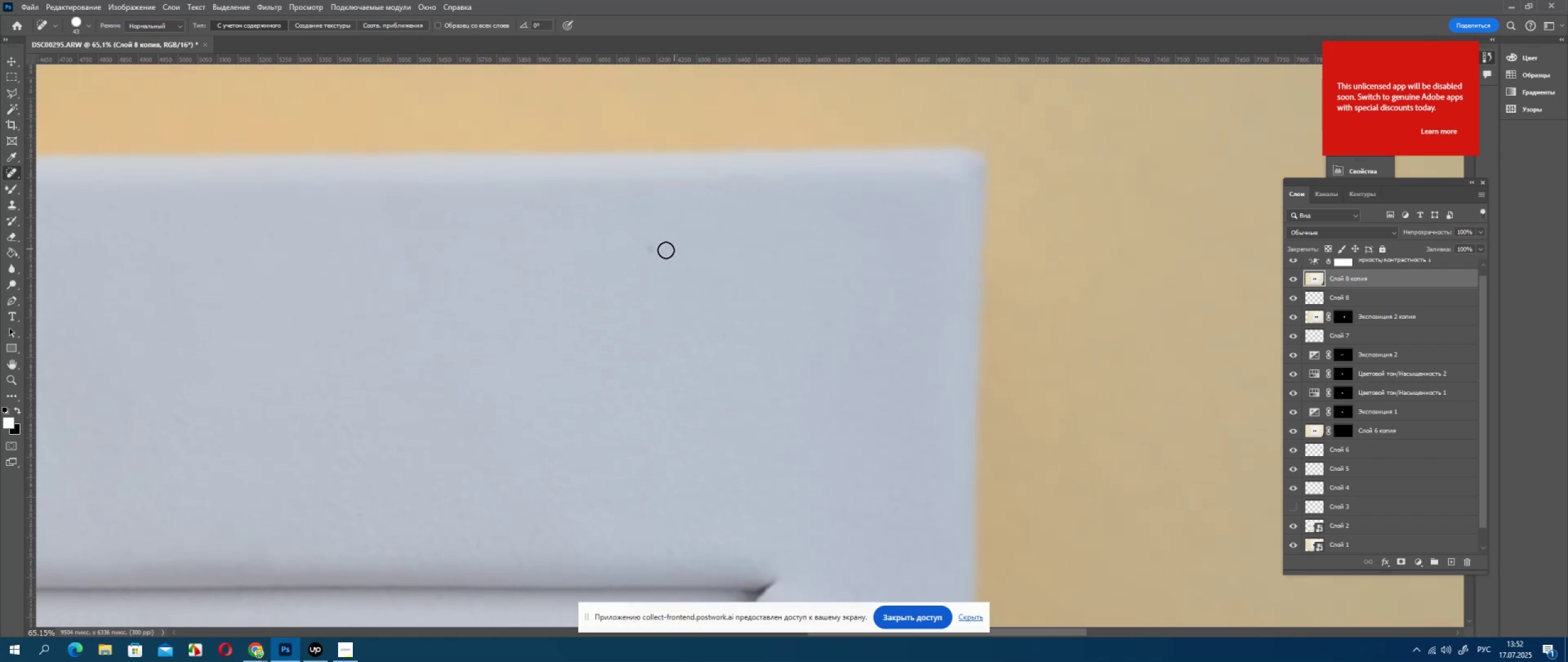 
left_click_drag(start_coordinate=[660, 251], to_coordinate=[654, 250])
 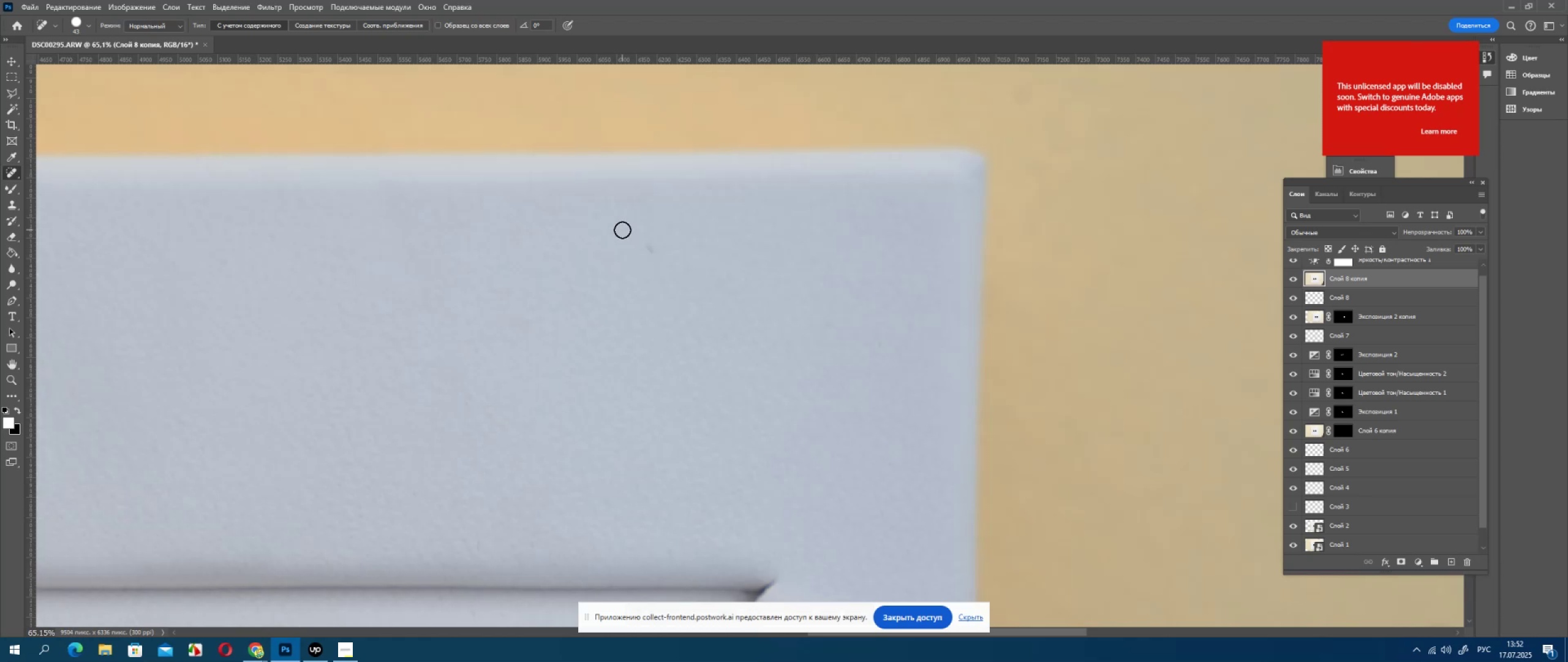 
left_click_drag(start_coordinate=[656, 244], to_coordinate=[647, 257])
 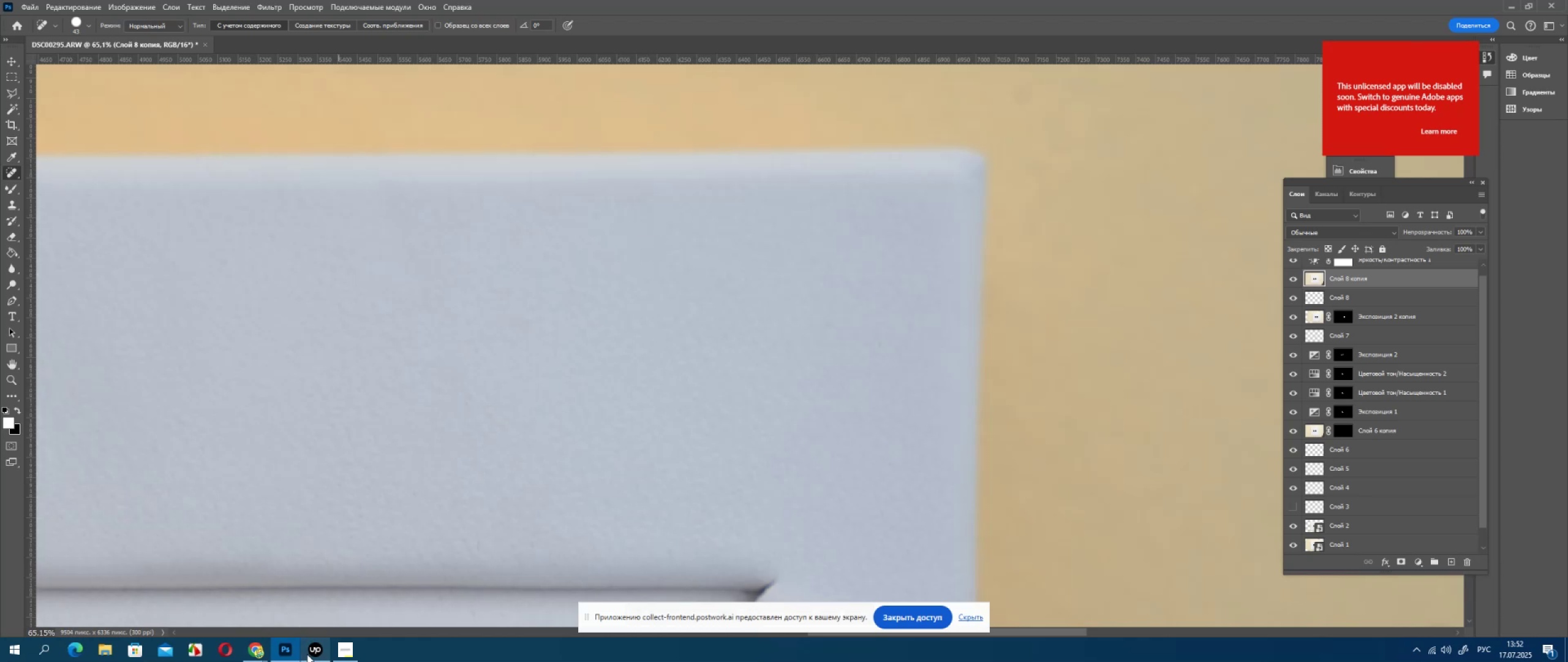 
left_click([306, 653])
 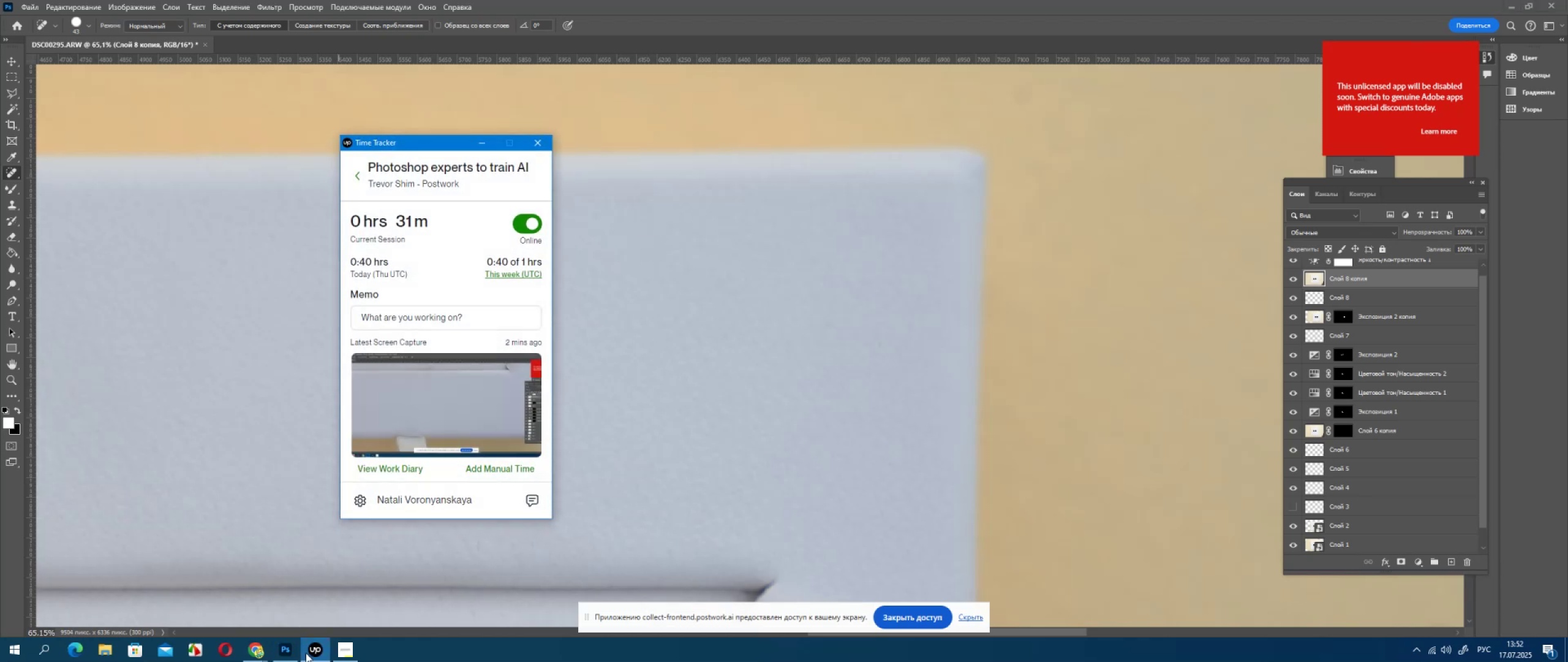 
left_click([306, 653])
 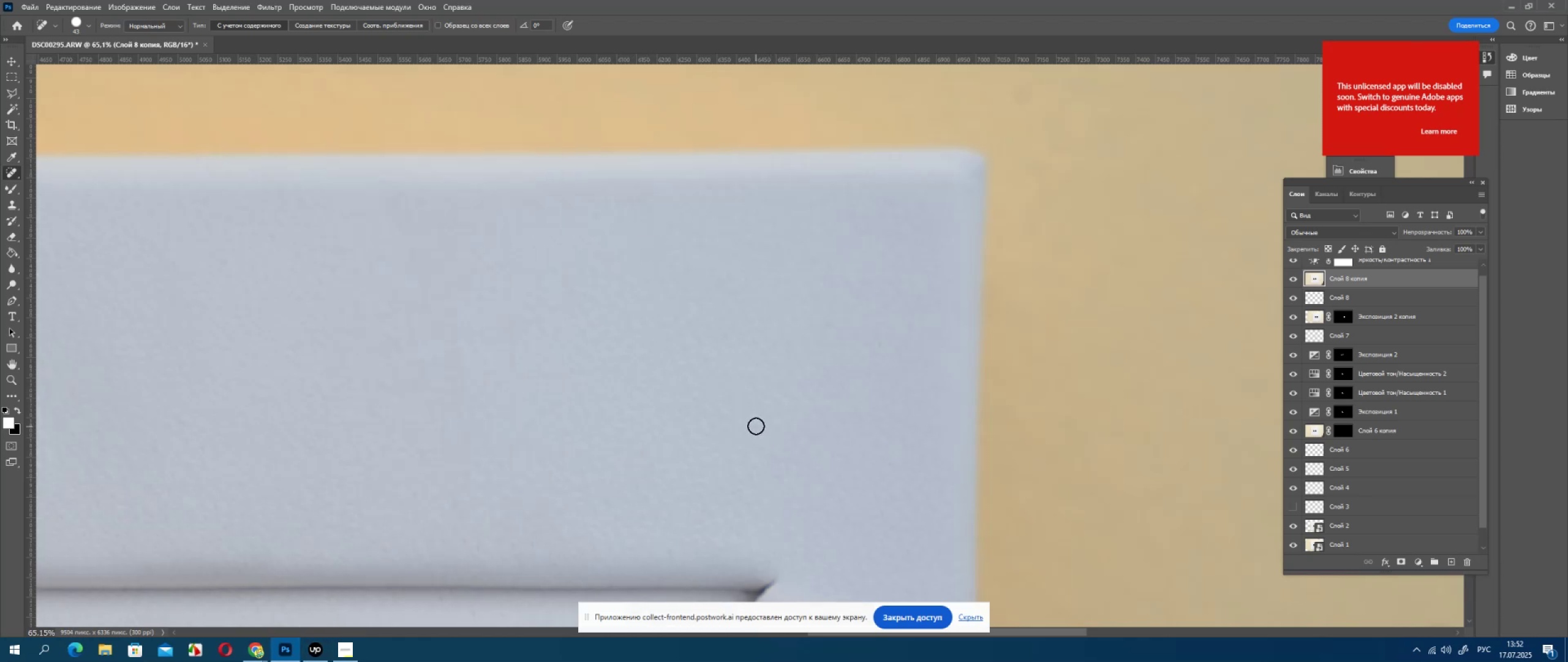 
hold_key(key=Space, duration=1.54)
 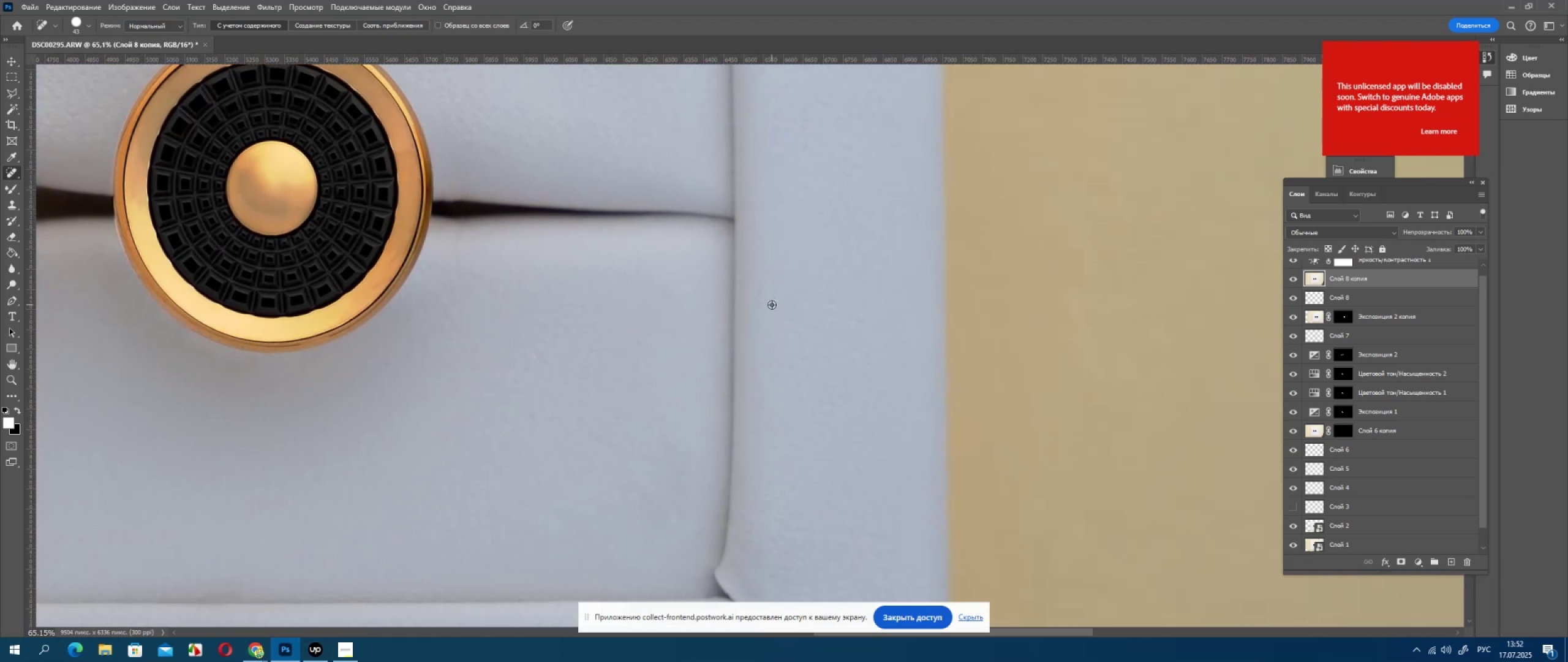 
left_click_drag(start_coordinate=[752, 422], to_coordinate=[695, 260])
 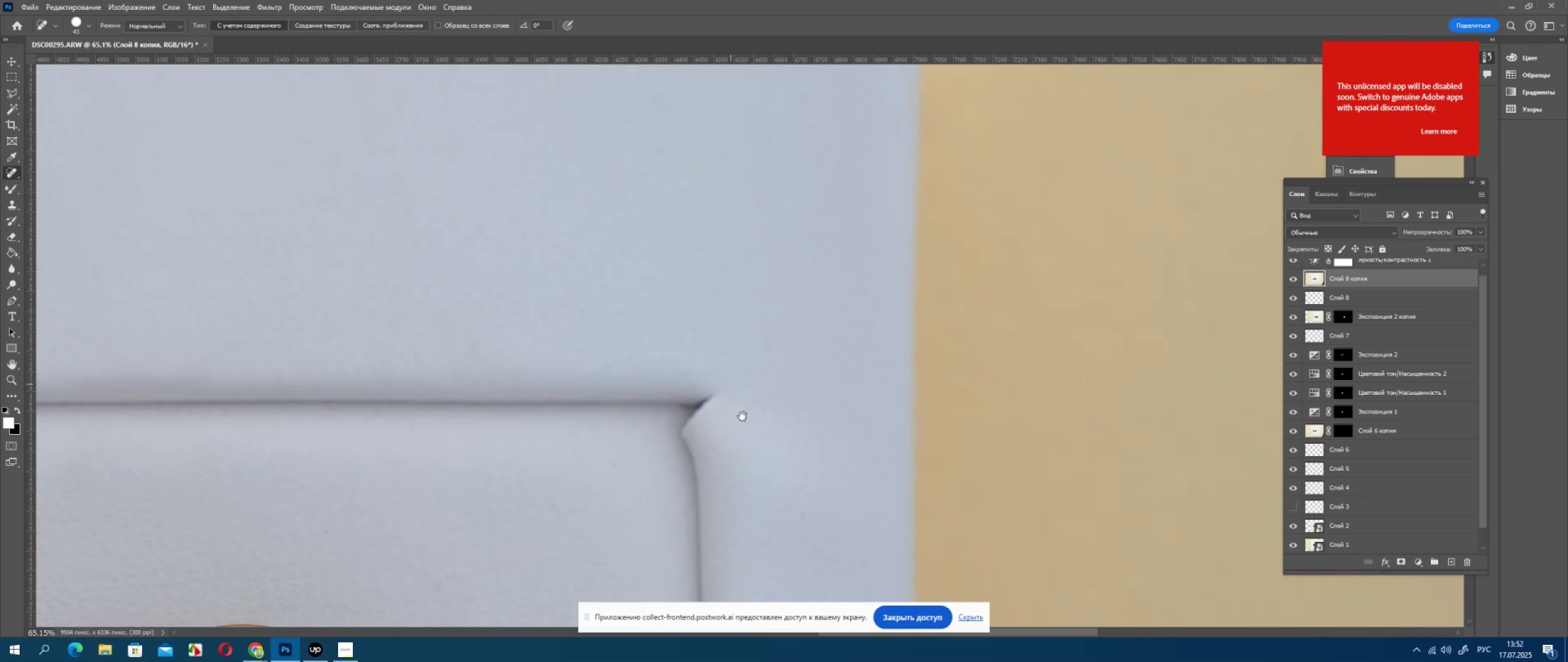 
left_click_drag(start_coordinate=[742, 416], to_coordinate=[758, 186])
 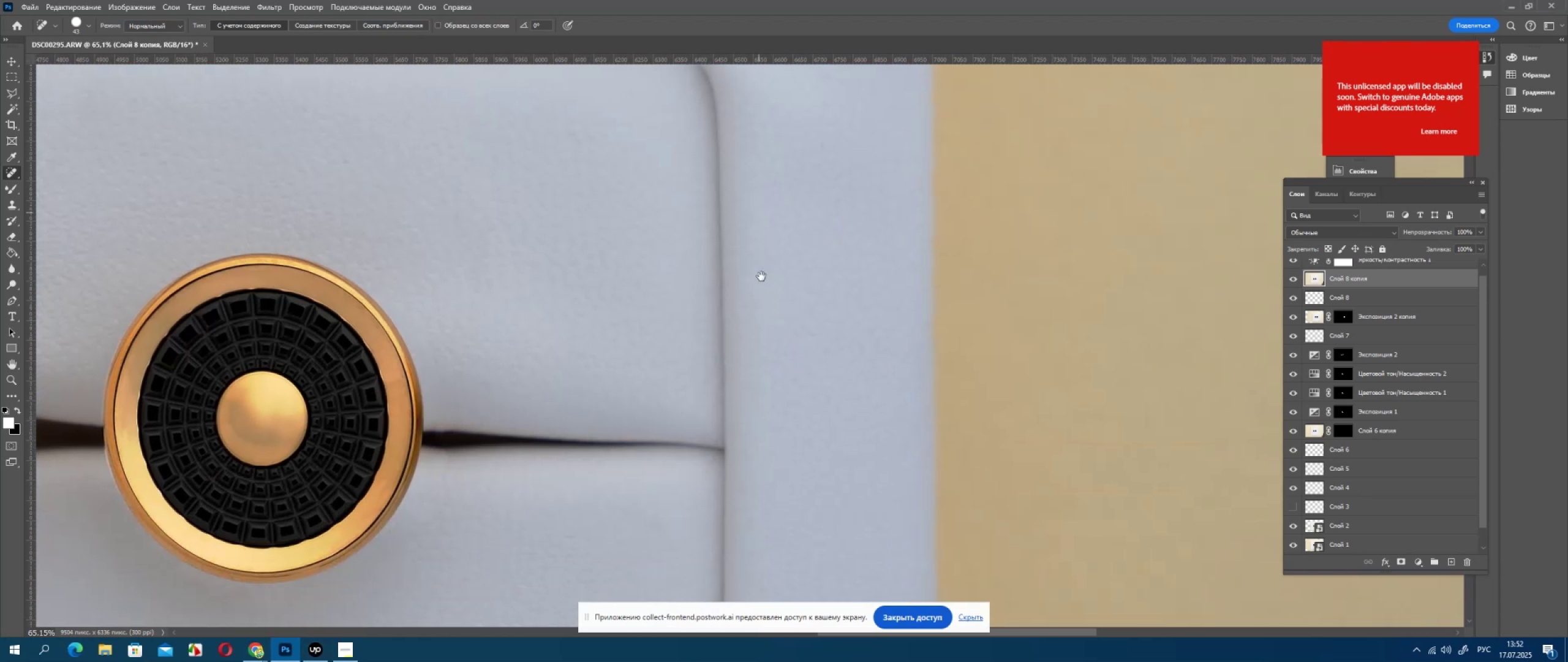 
left_click_drag(start_coordinate=[768, 302], to_coordinate=[769, 254])
 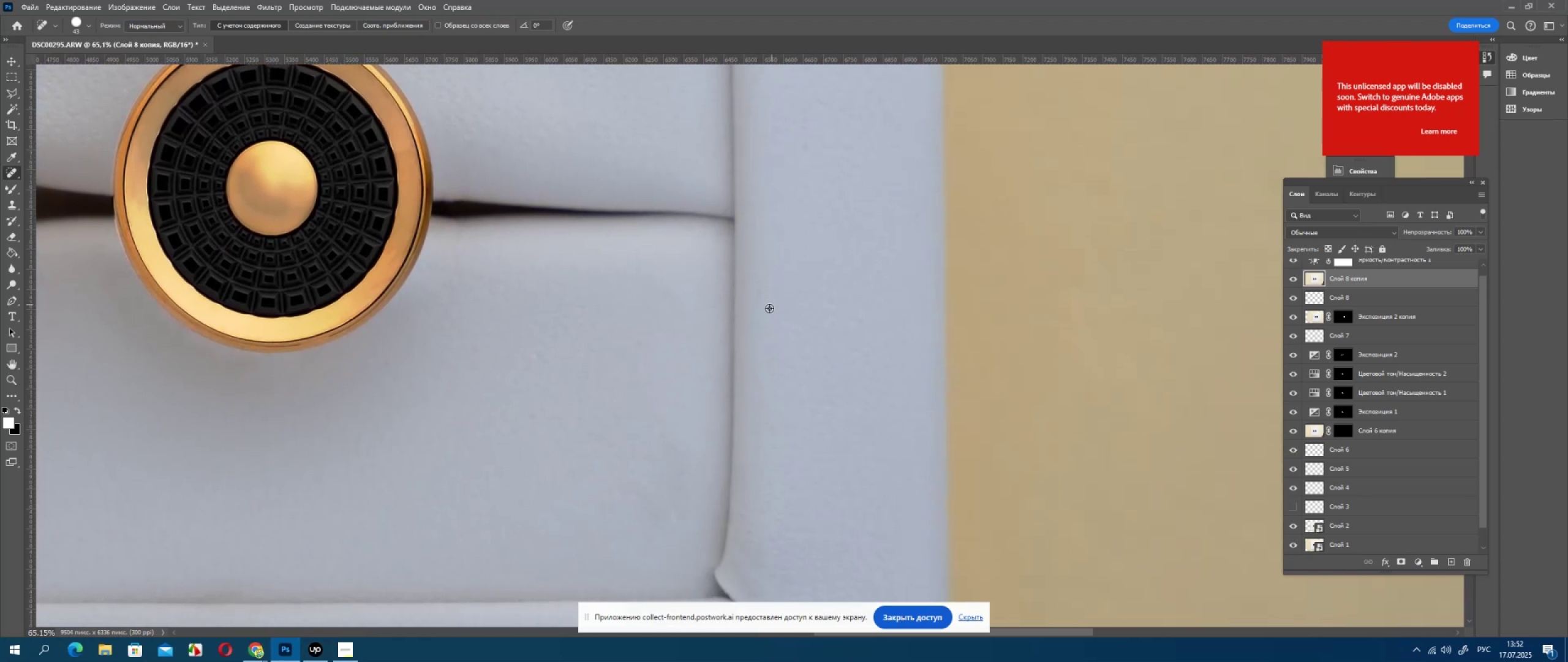 
key(Space)
 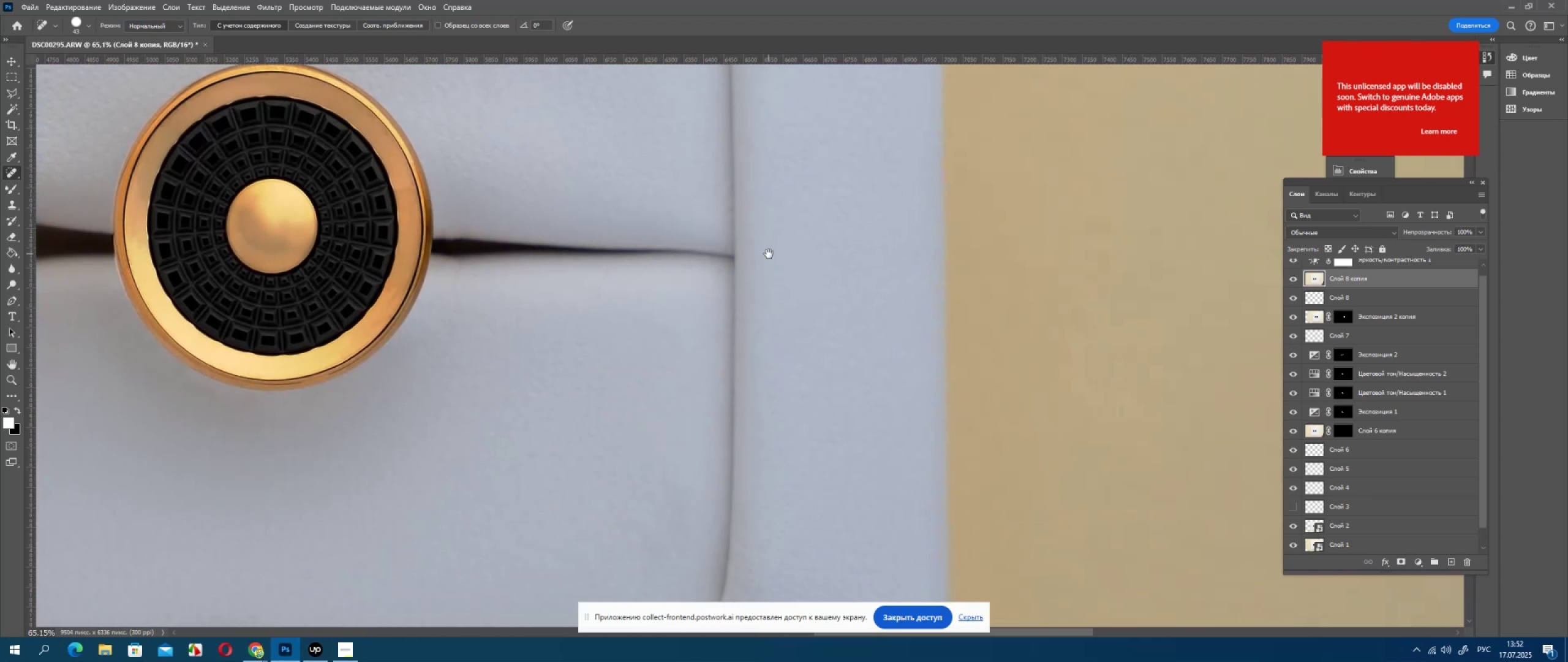 
key(Space)
 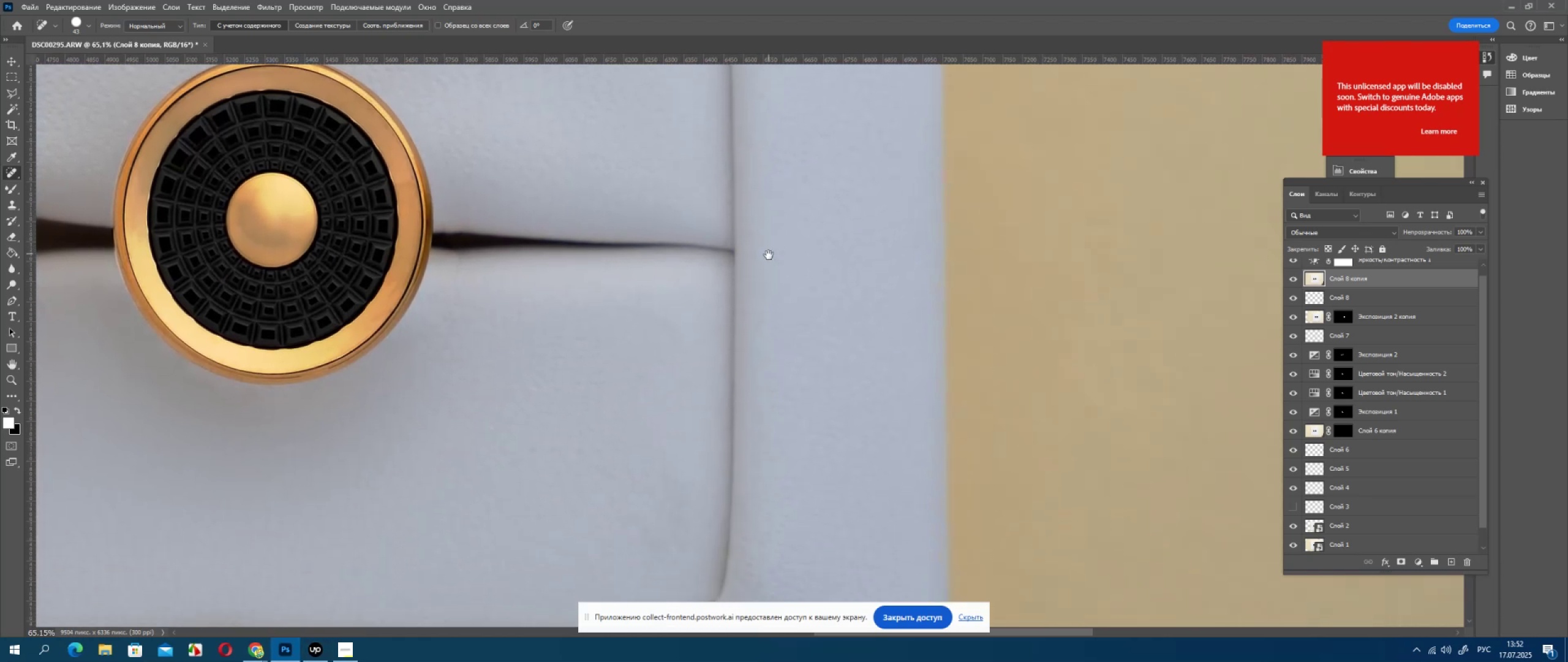 
key(Space)
 